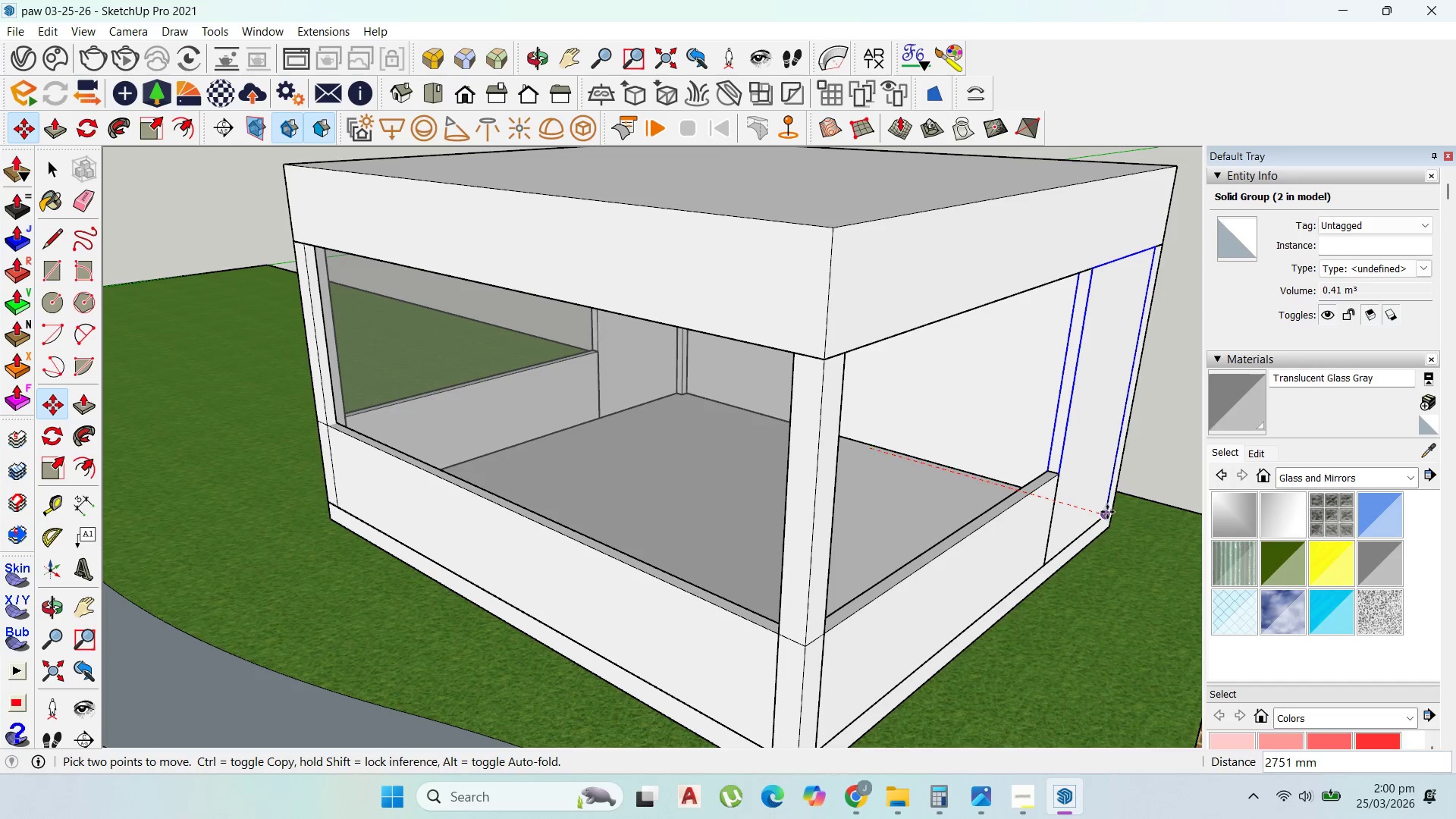 
left_click([1107, 512])
 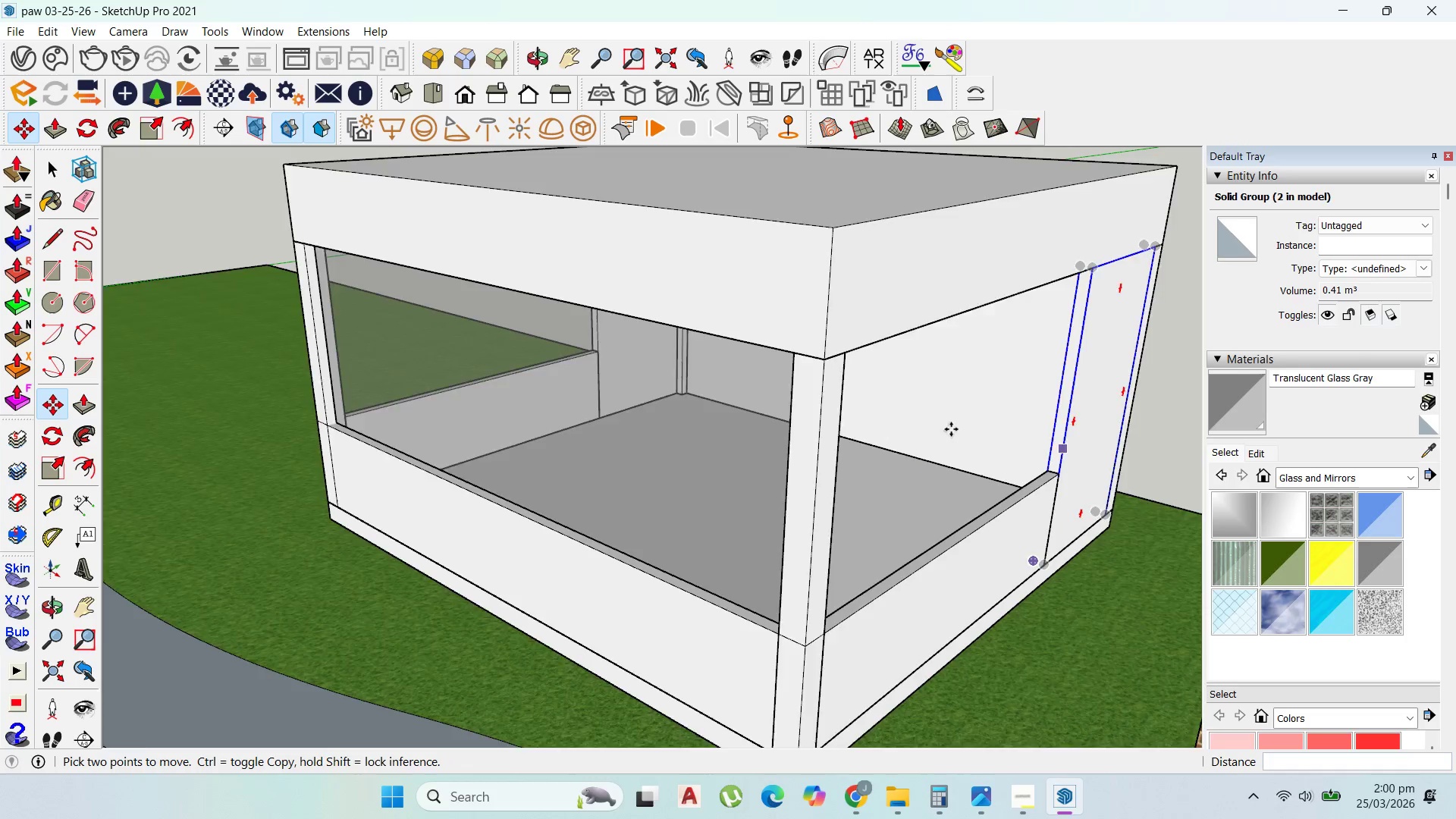 
scroll: coordinate [964, 466], scroll_direction: down, amount: 5.0
 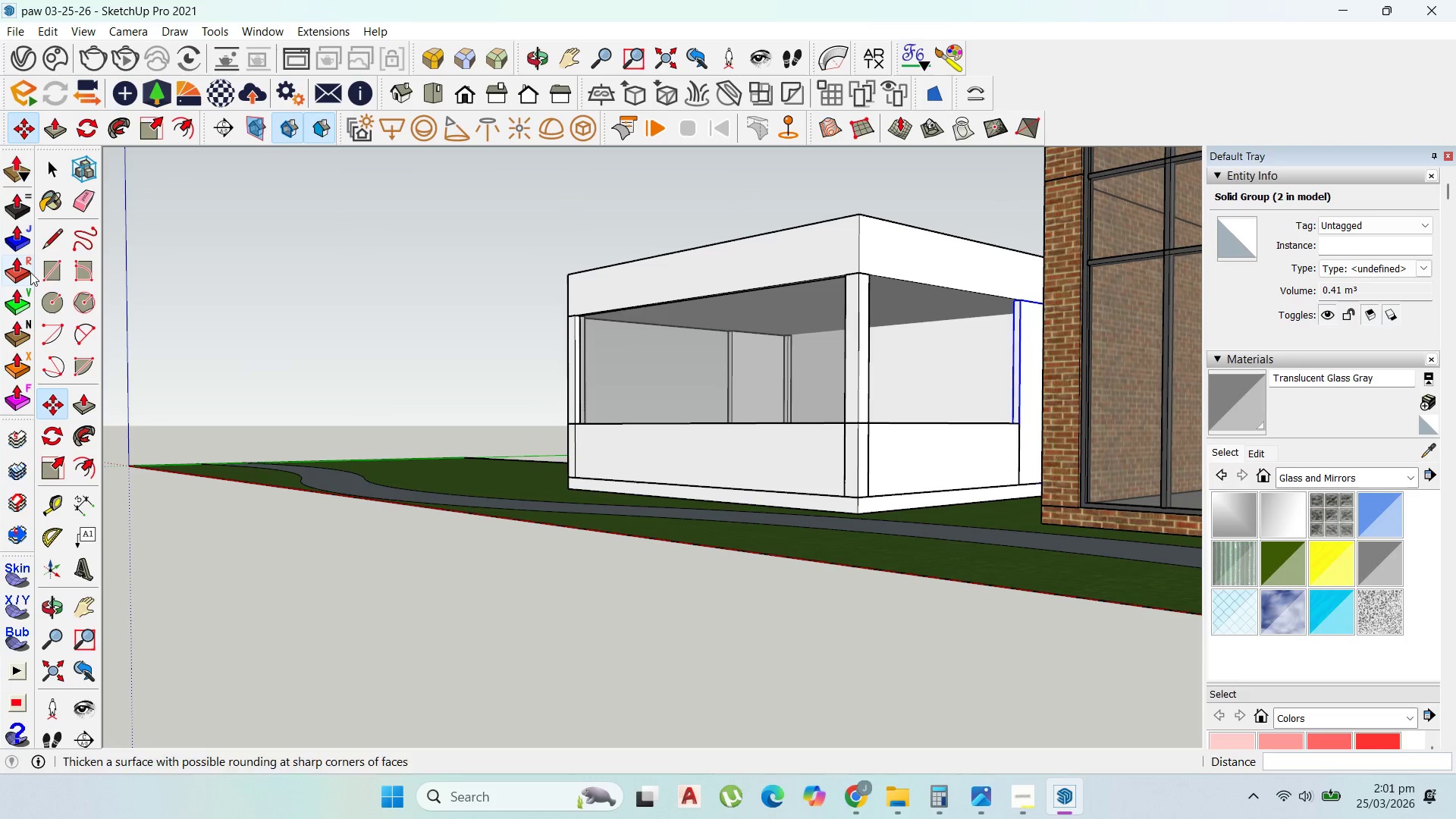 
left_click([51, 164])
 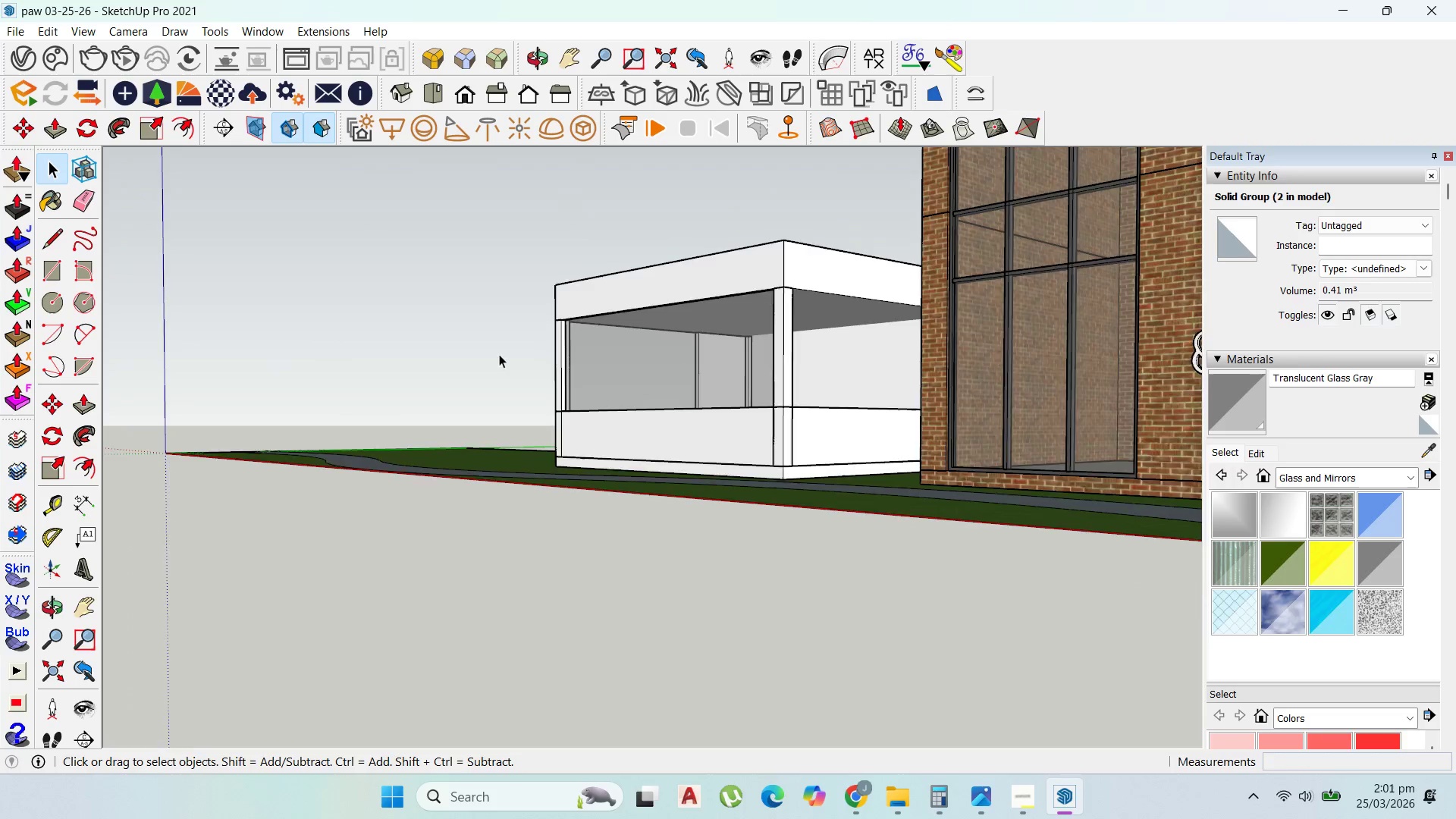 
scroll: coordinate [717, 530], scroll_direction: up, amount: 4.0
 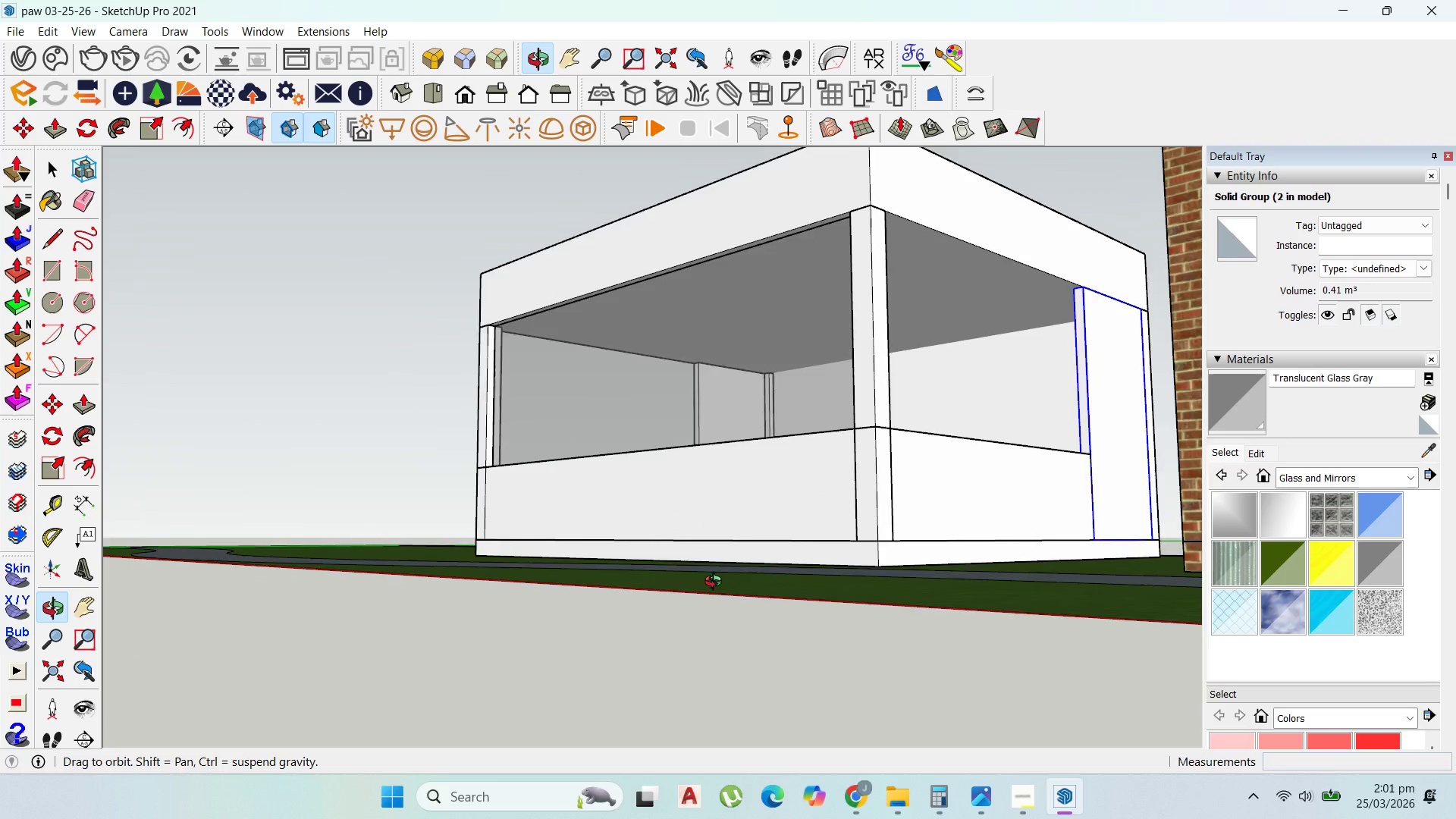 
scroll: coordinate [756, 552], scroll_direction: down, amount: 7.0
 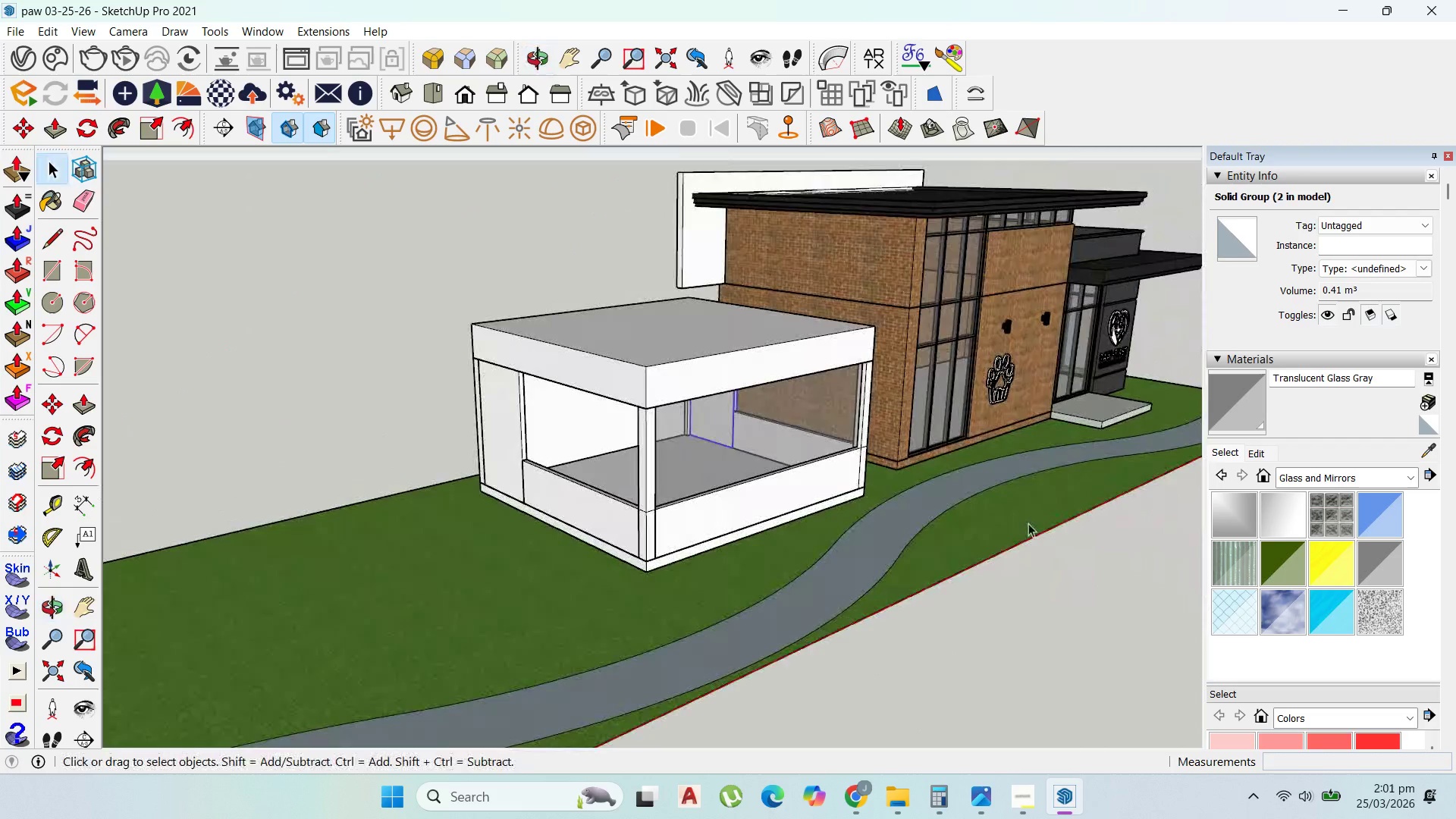 
scroll: coordinate [827, 460], scroll_direction: up, amount: 3.0
 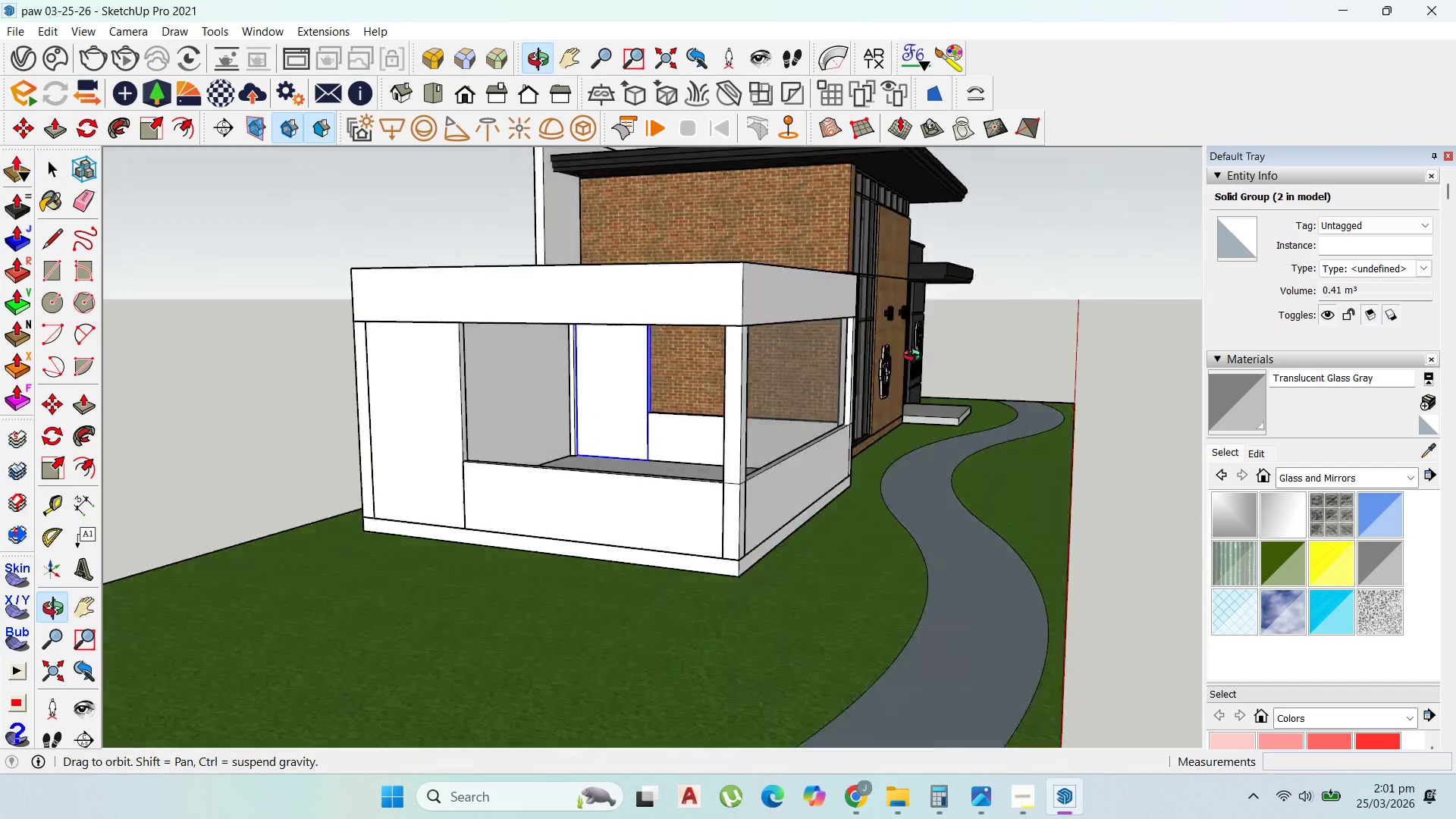 
scroll: coordinate [935, 385], scroll_direction: down, amount: 1.0
 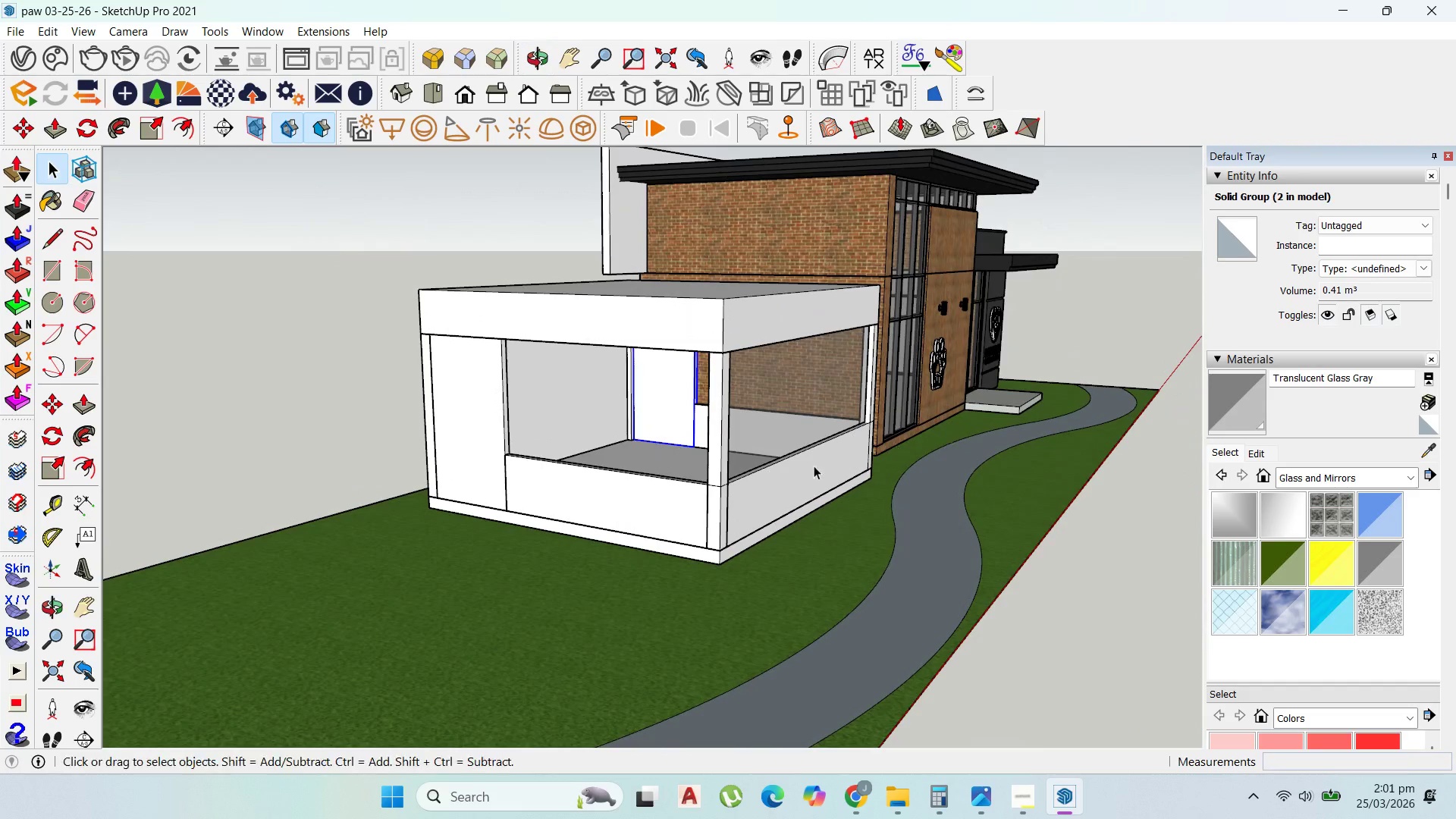 
scroll: coordinate [788, 417], scroll_direction: up, amount: 7.0
 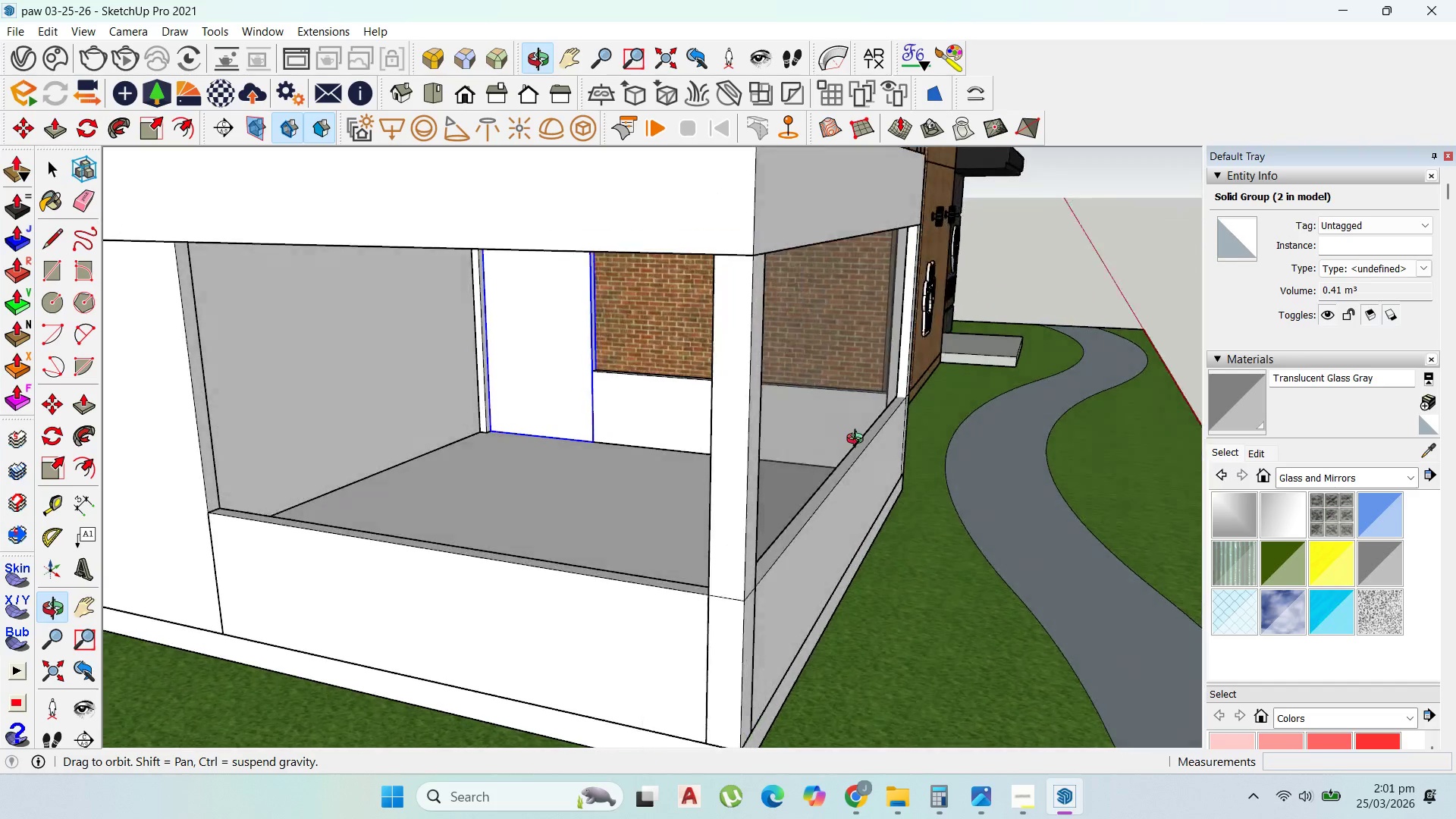 
scroll: coordinate [774, 470], scroll_direction: down, amount: 2.0
 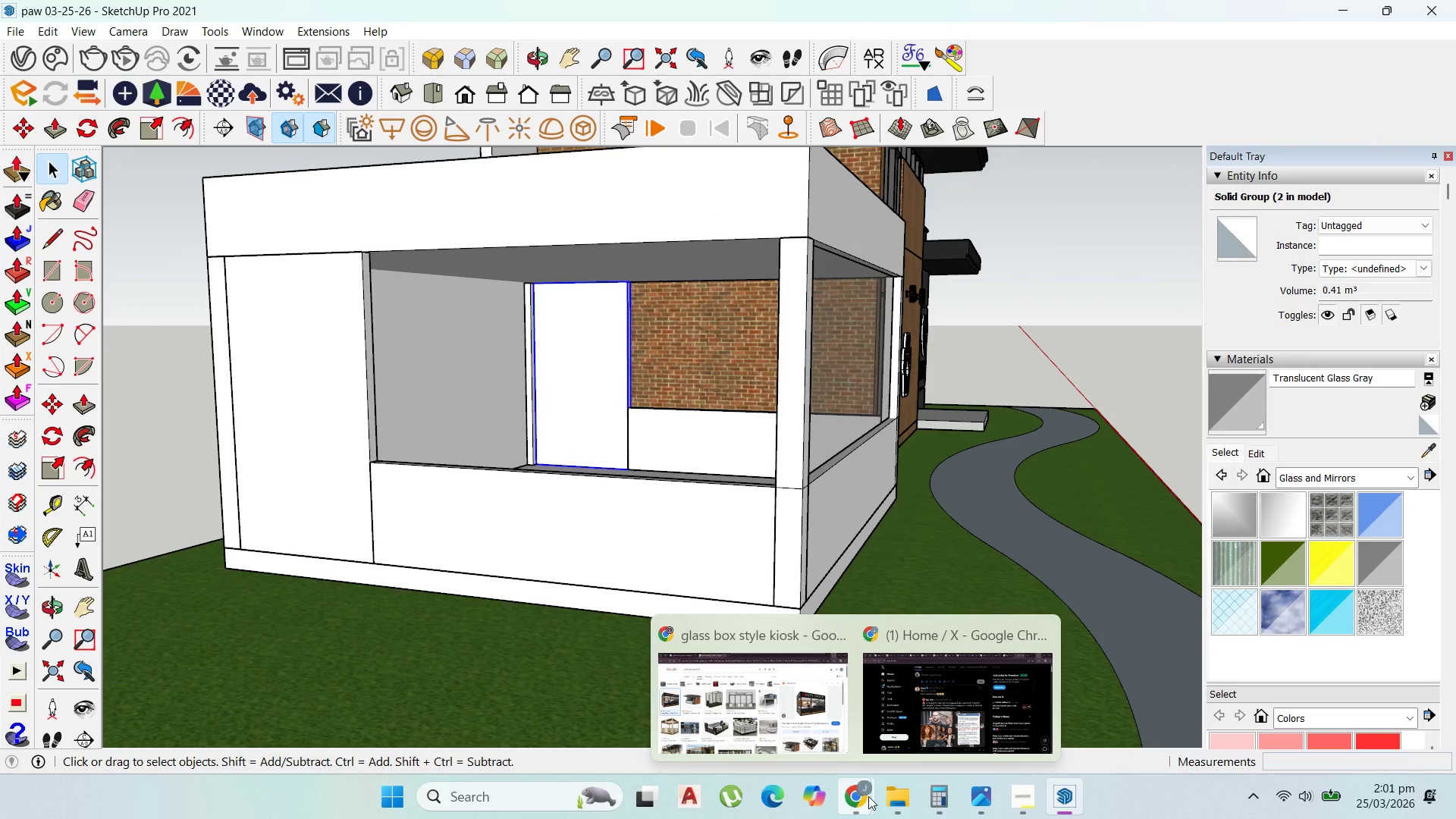 
left_click([814, 730])
 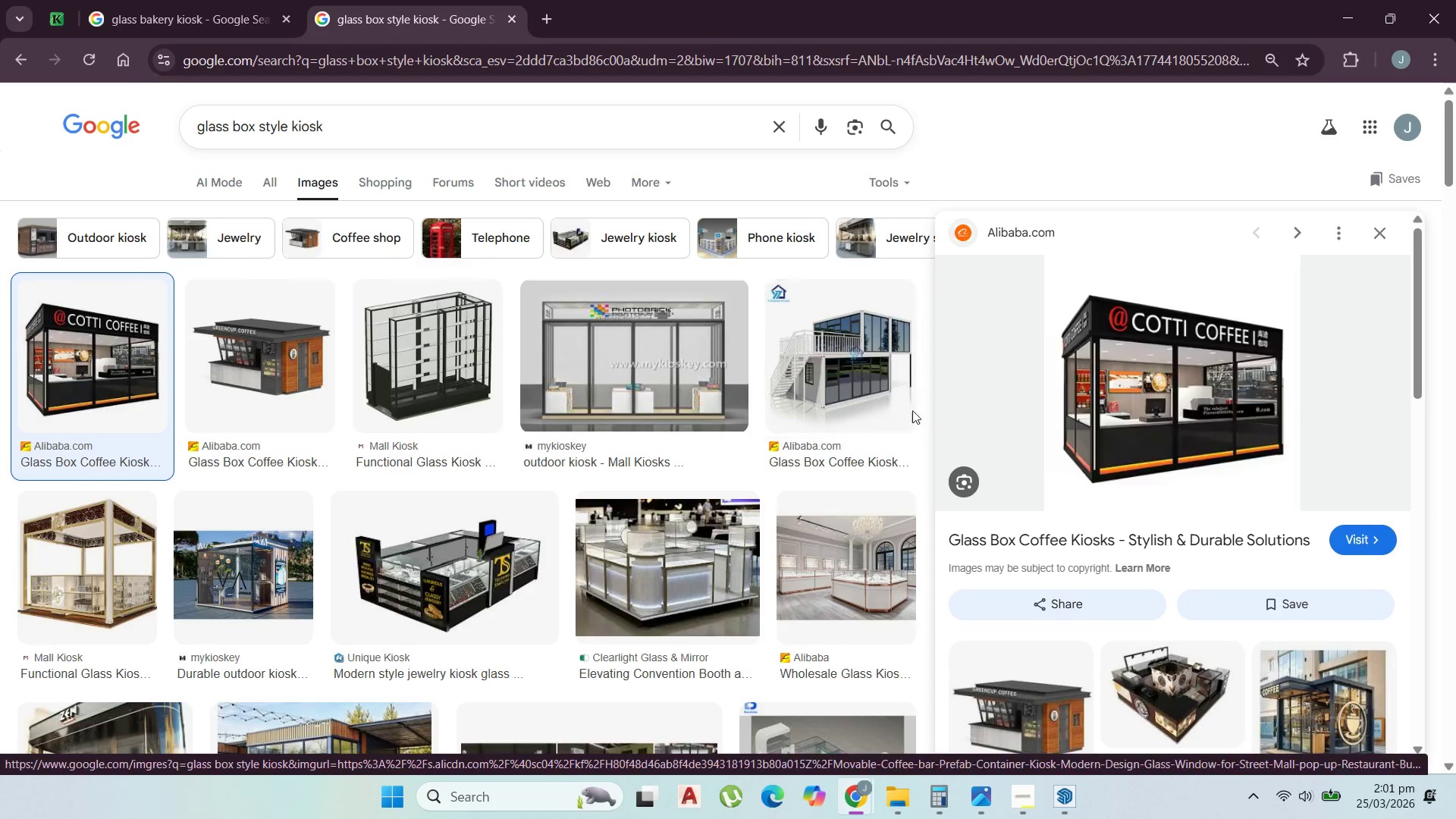 
left_click([259, 369])
 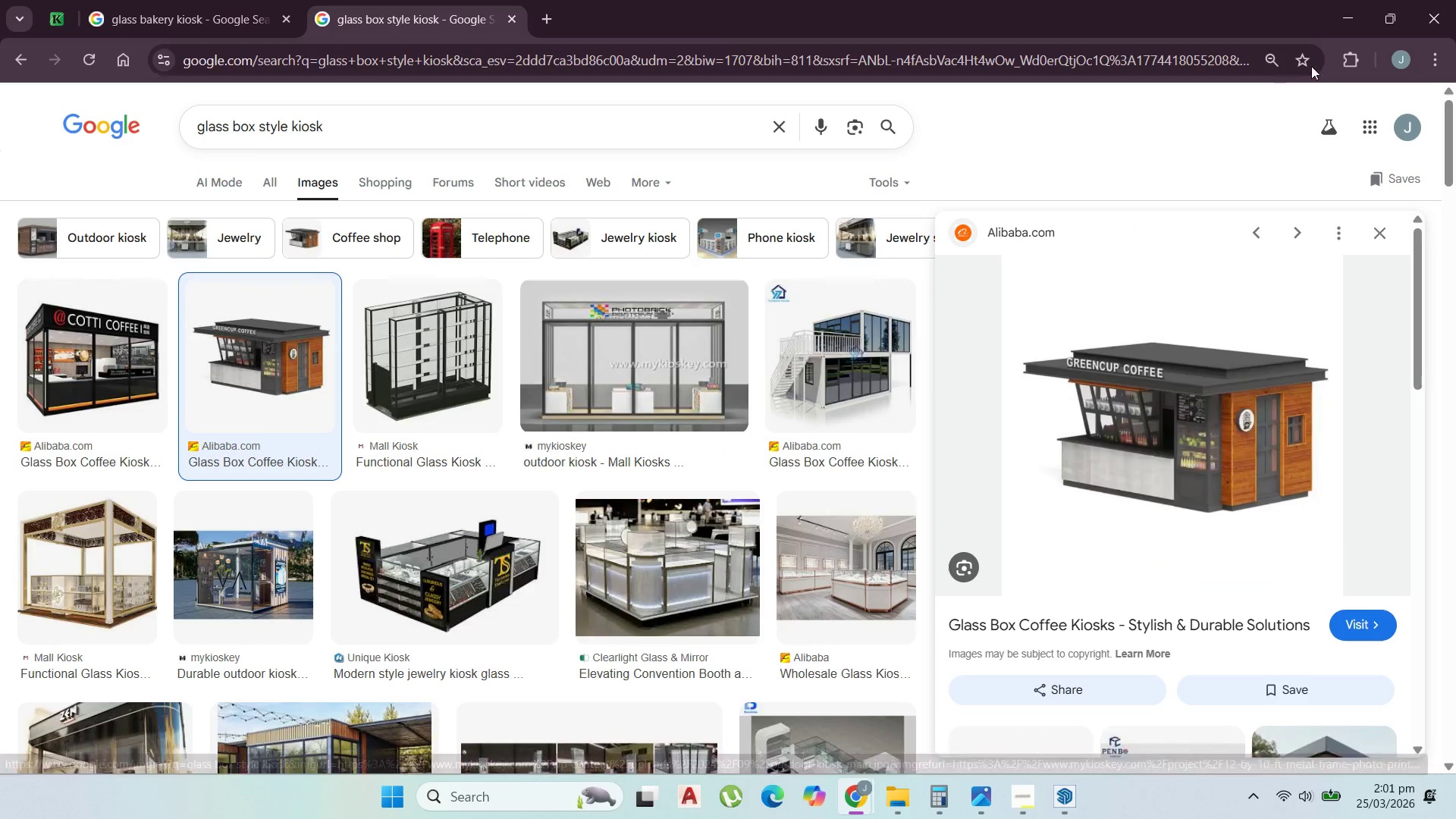 
left_click([1348, 20])
 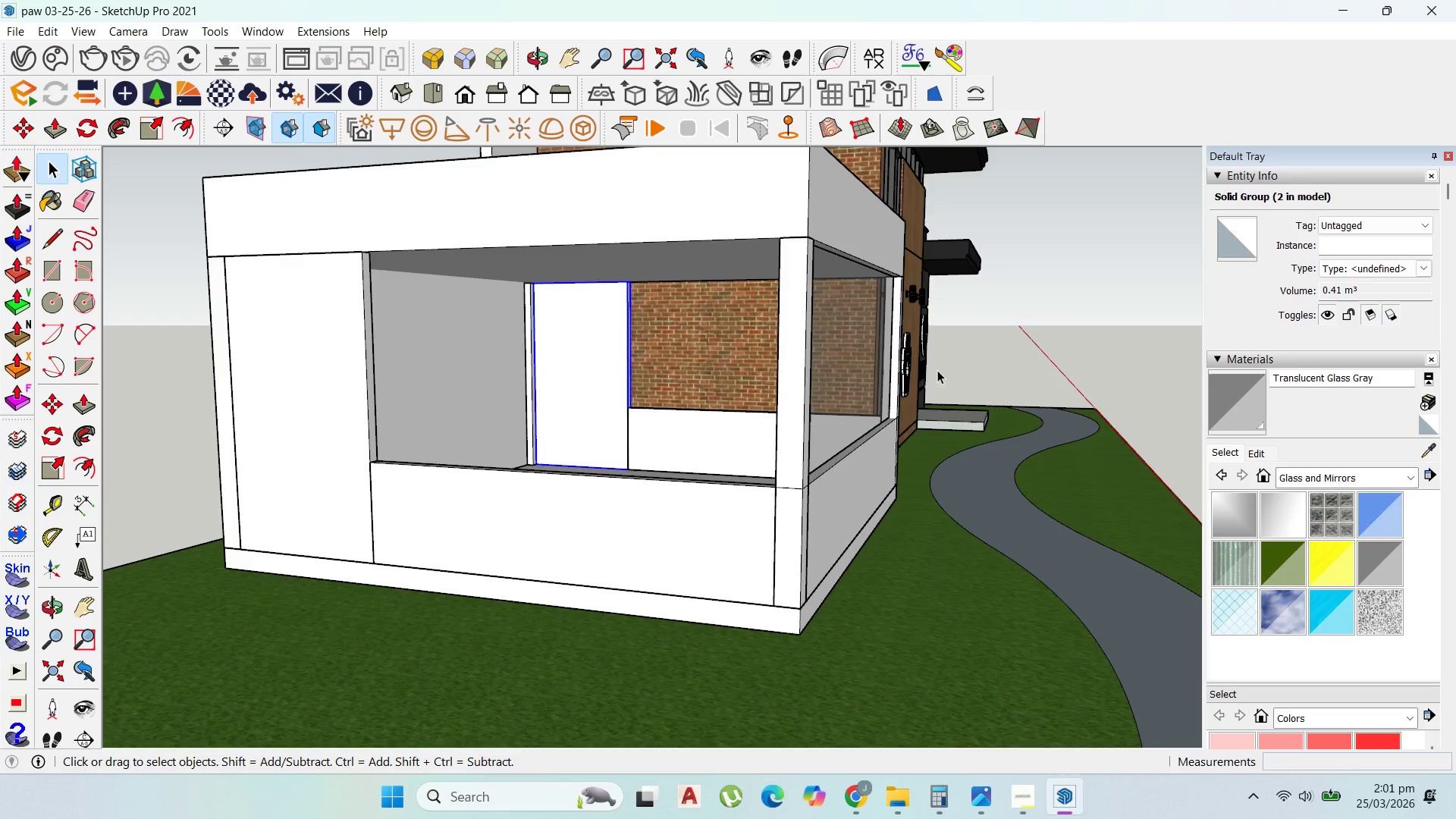 
scroll: coordinate [924, 383], scroll_direction: down, amount: 1.0
 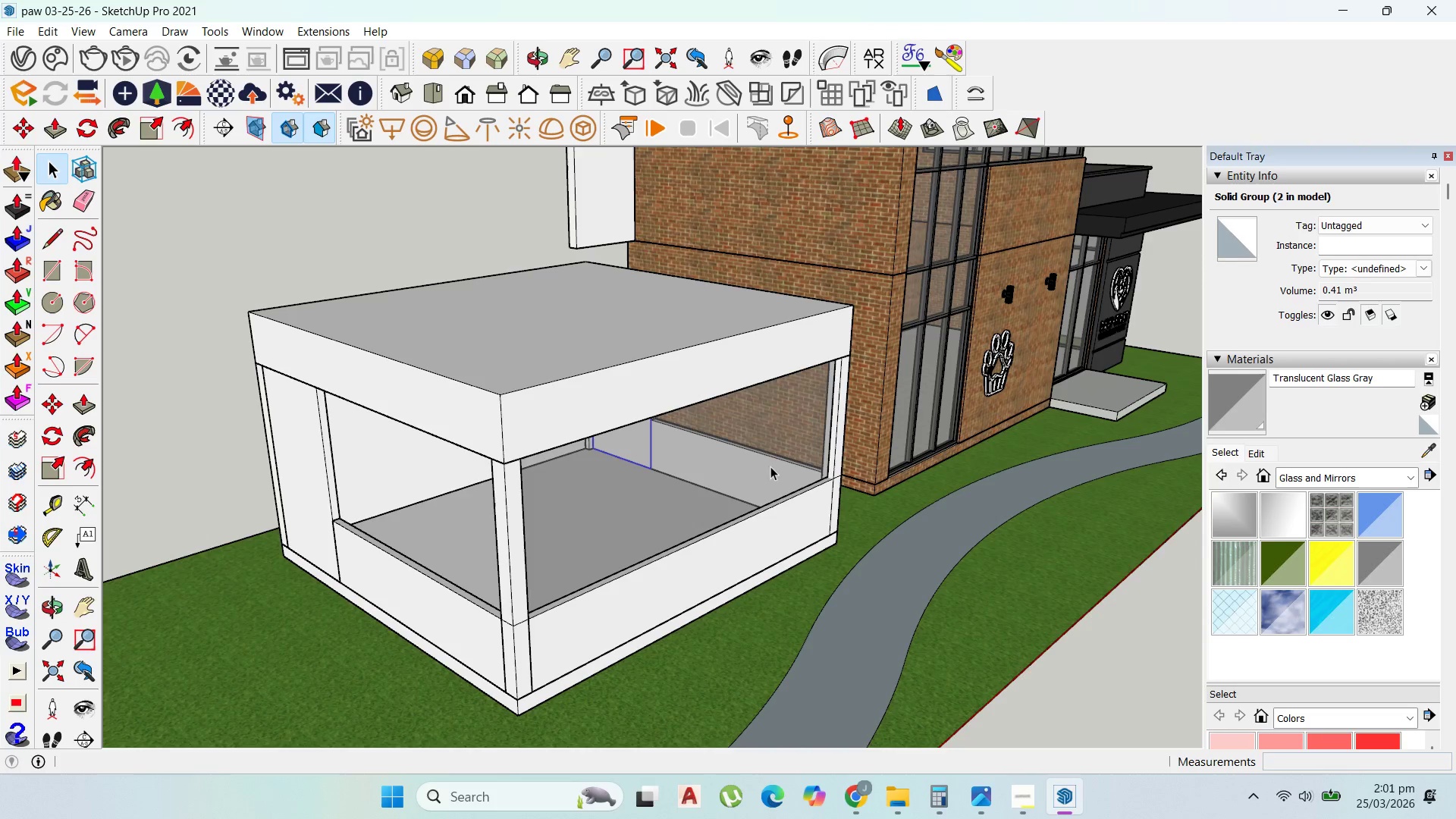 
scroll: coordinate [776, 482], scroll_direction: up, amount: 5.0
 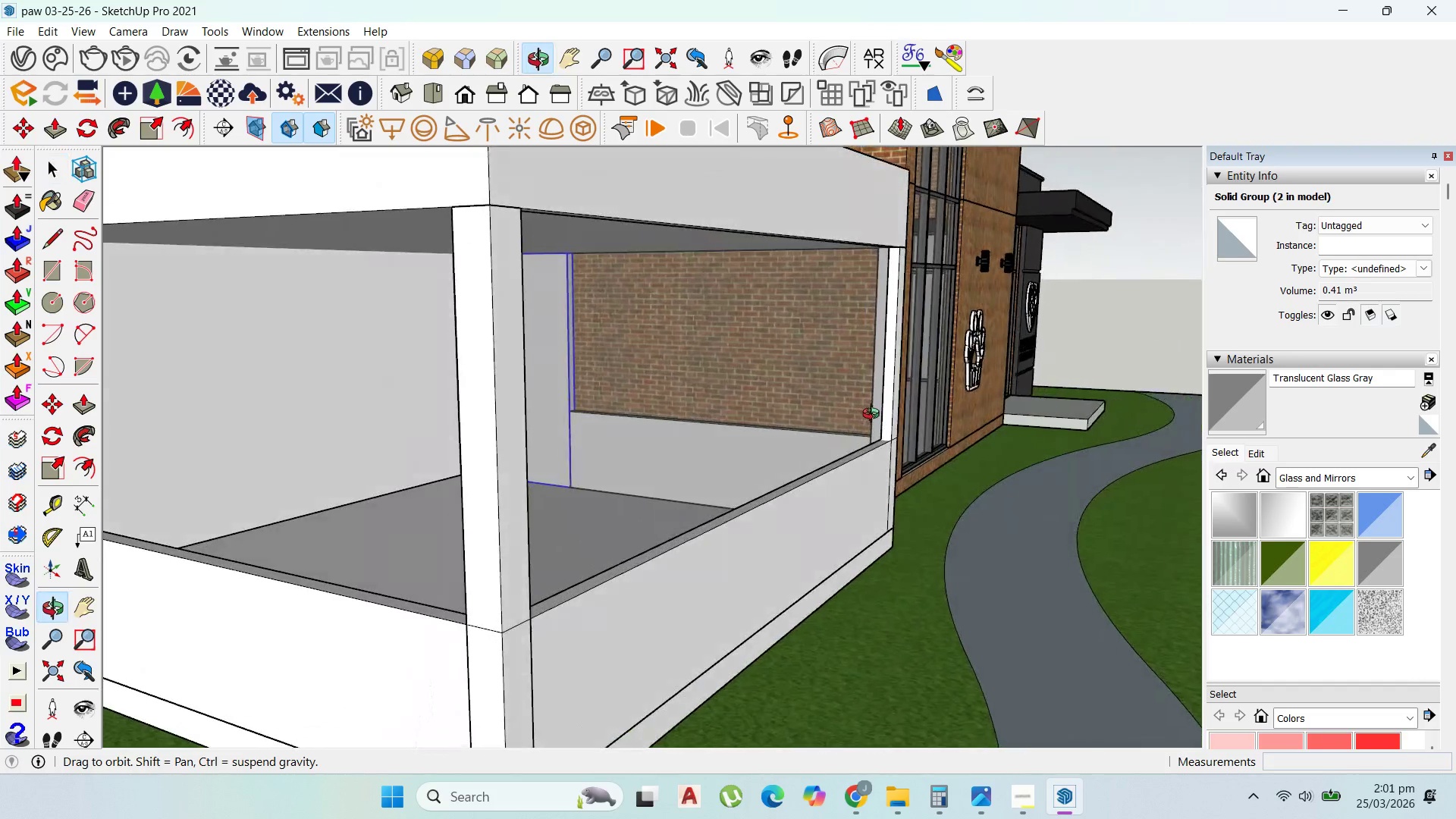 
scroll: coordinate [44, 251], scroll_direction: down, amount: 2.0
 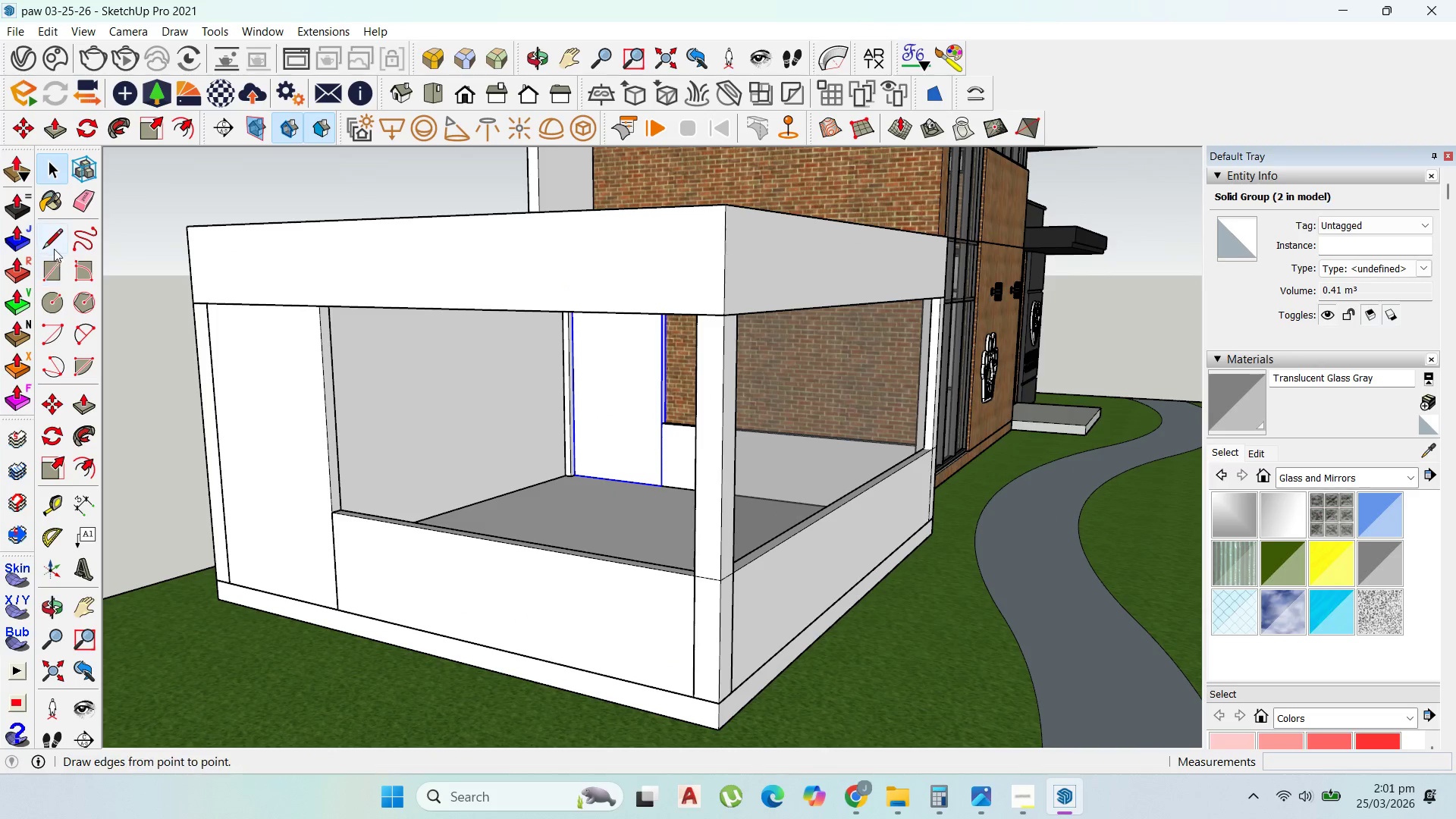 
left_click([51, 238])
 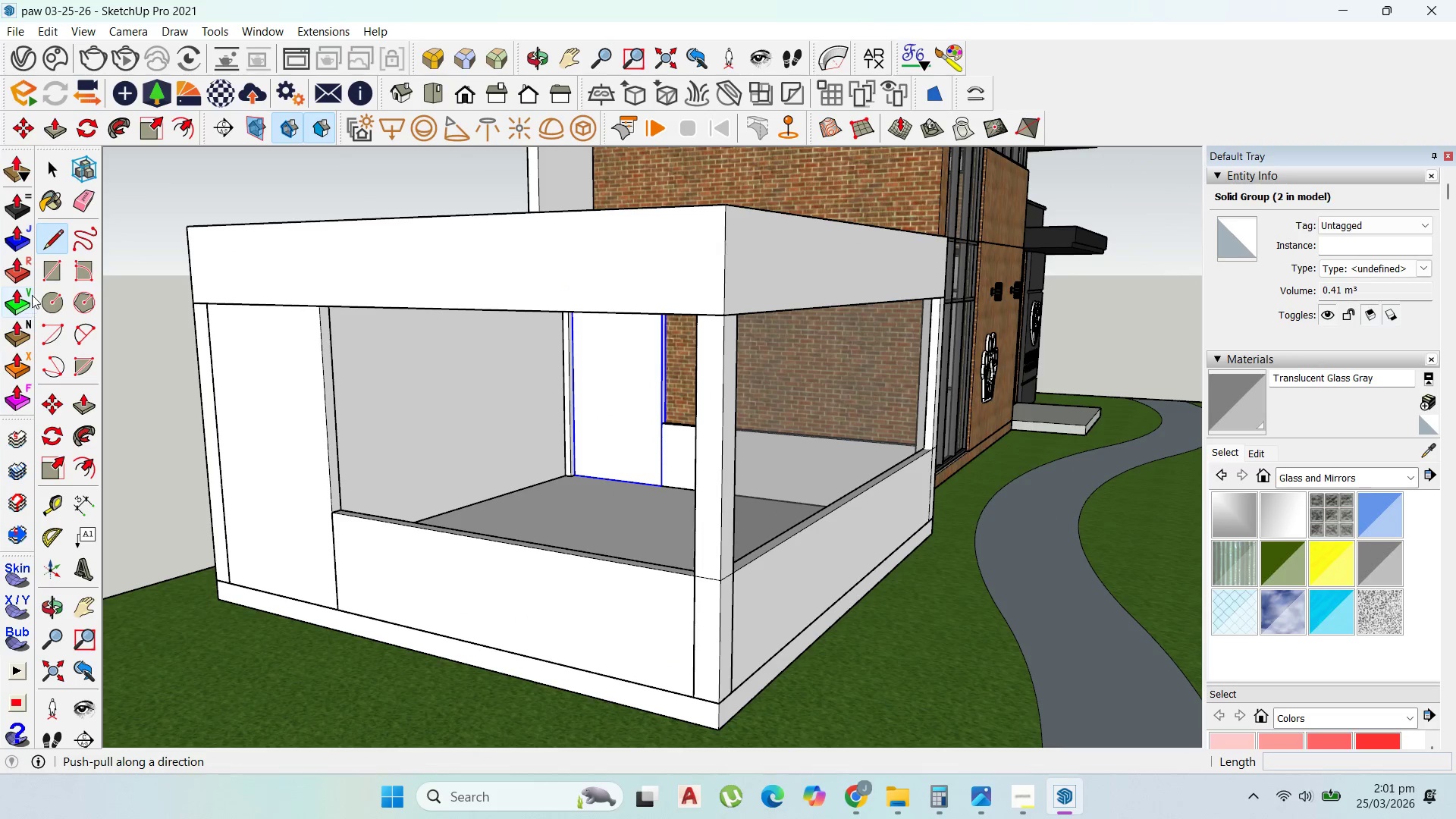 
left_click([58, 278])
 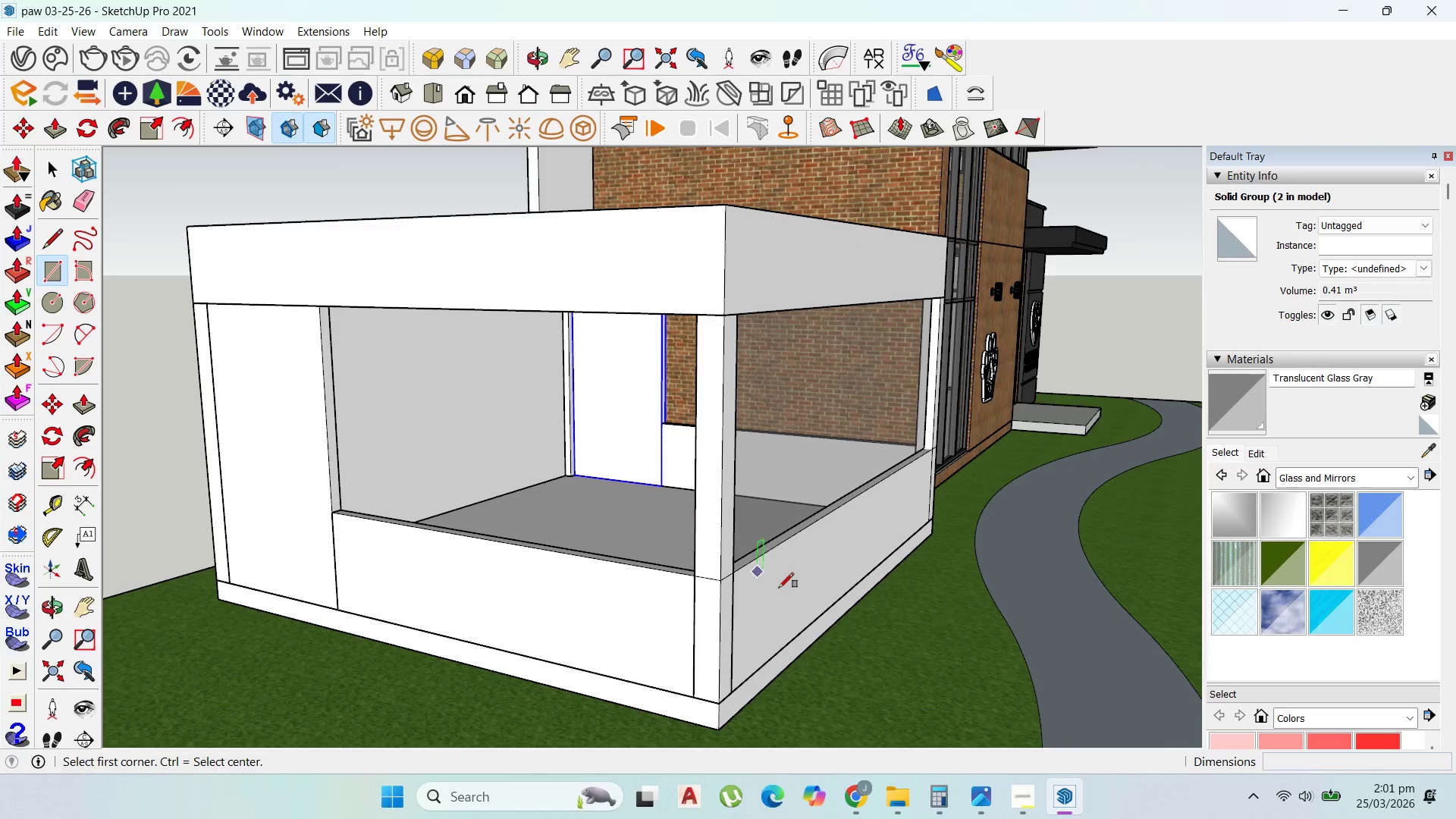 
scroll: coordinate [864, 642], scroll_direction: up, amount: 2.0
 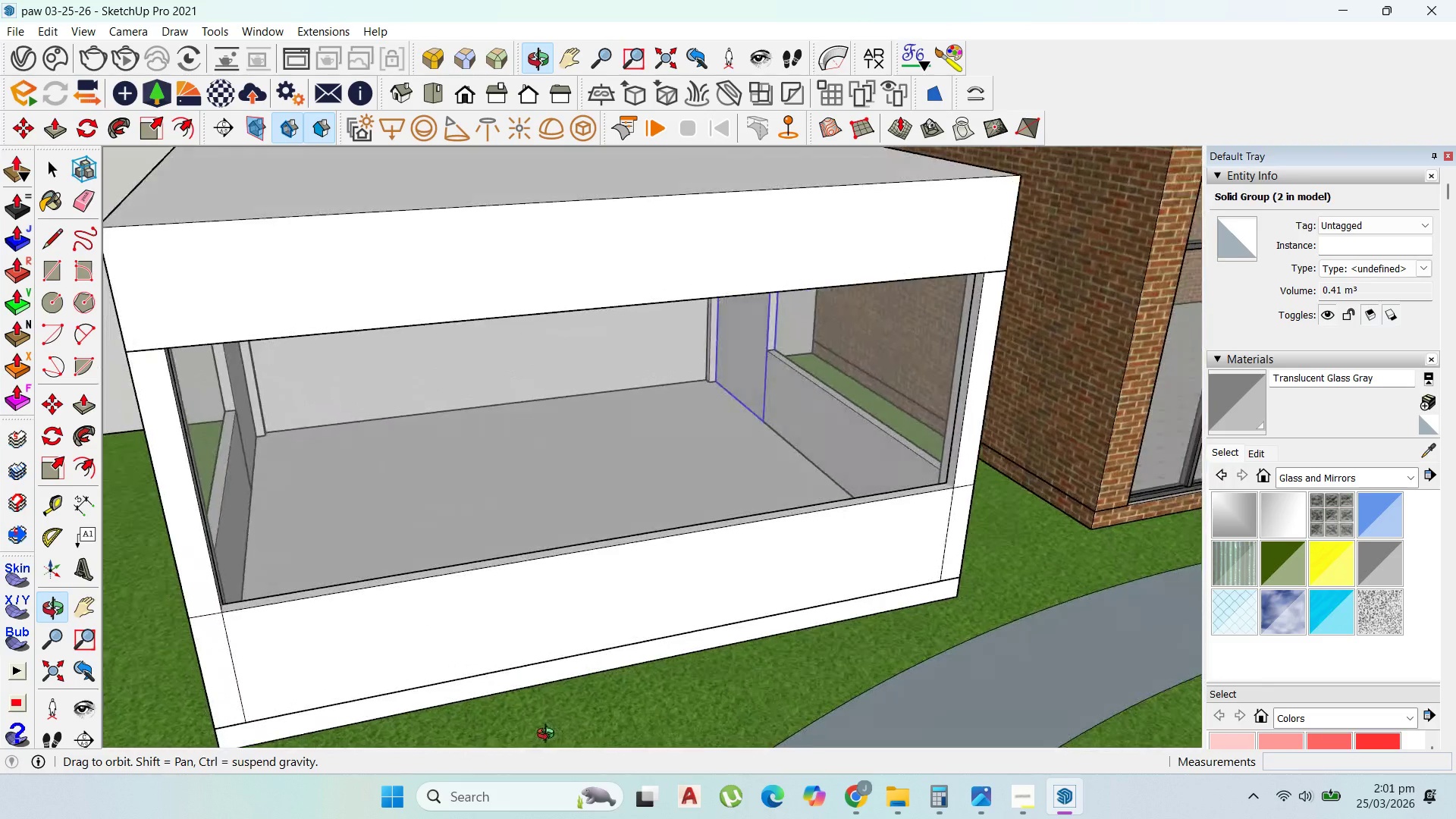 
left_click([870, 673])
 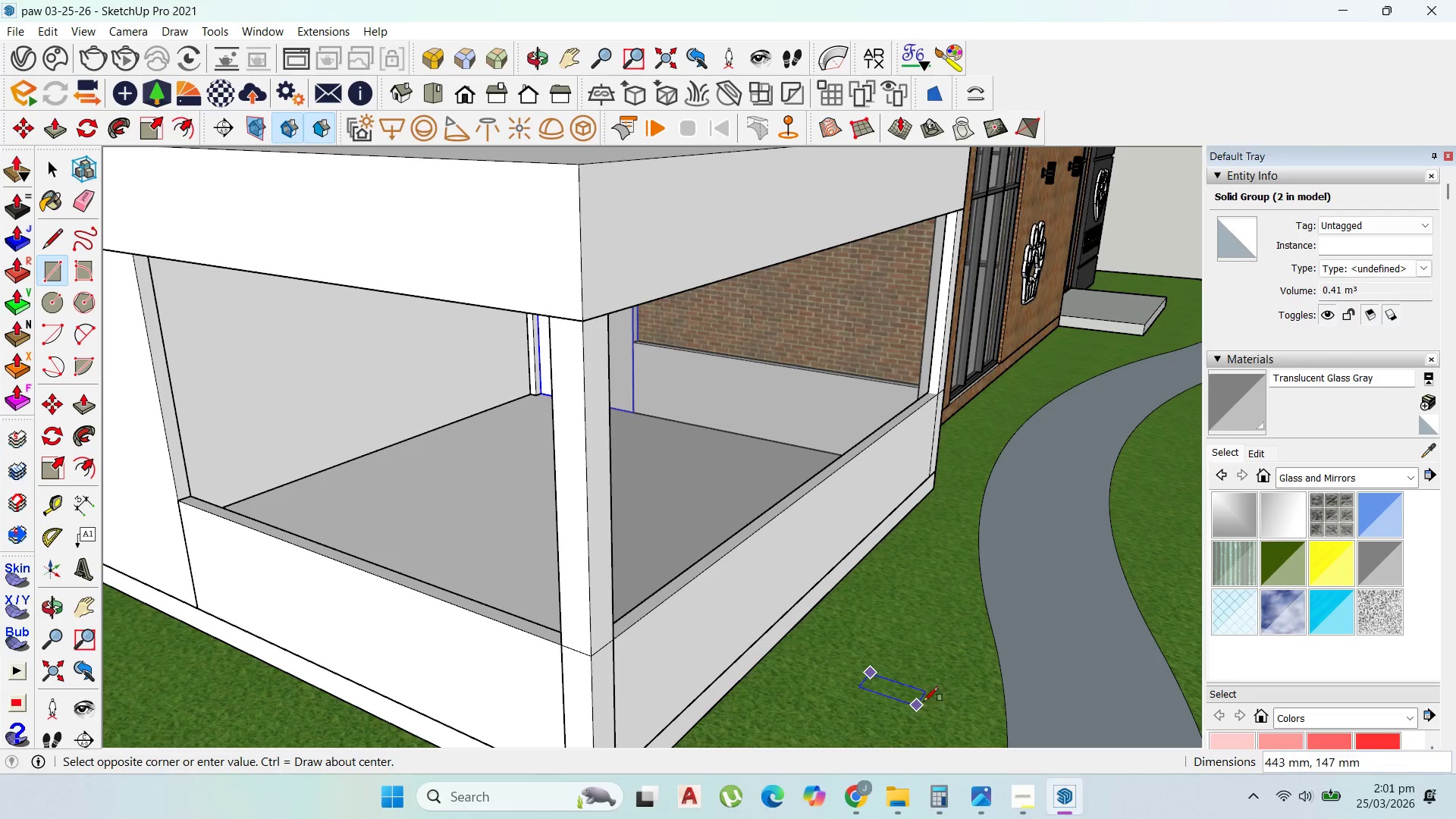 
scroll: coordinate [867, 665], scroll_direction: none, amount: 0.0
 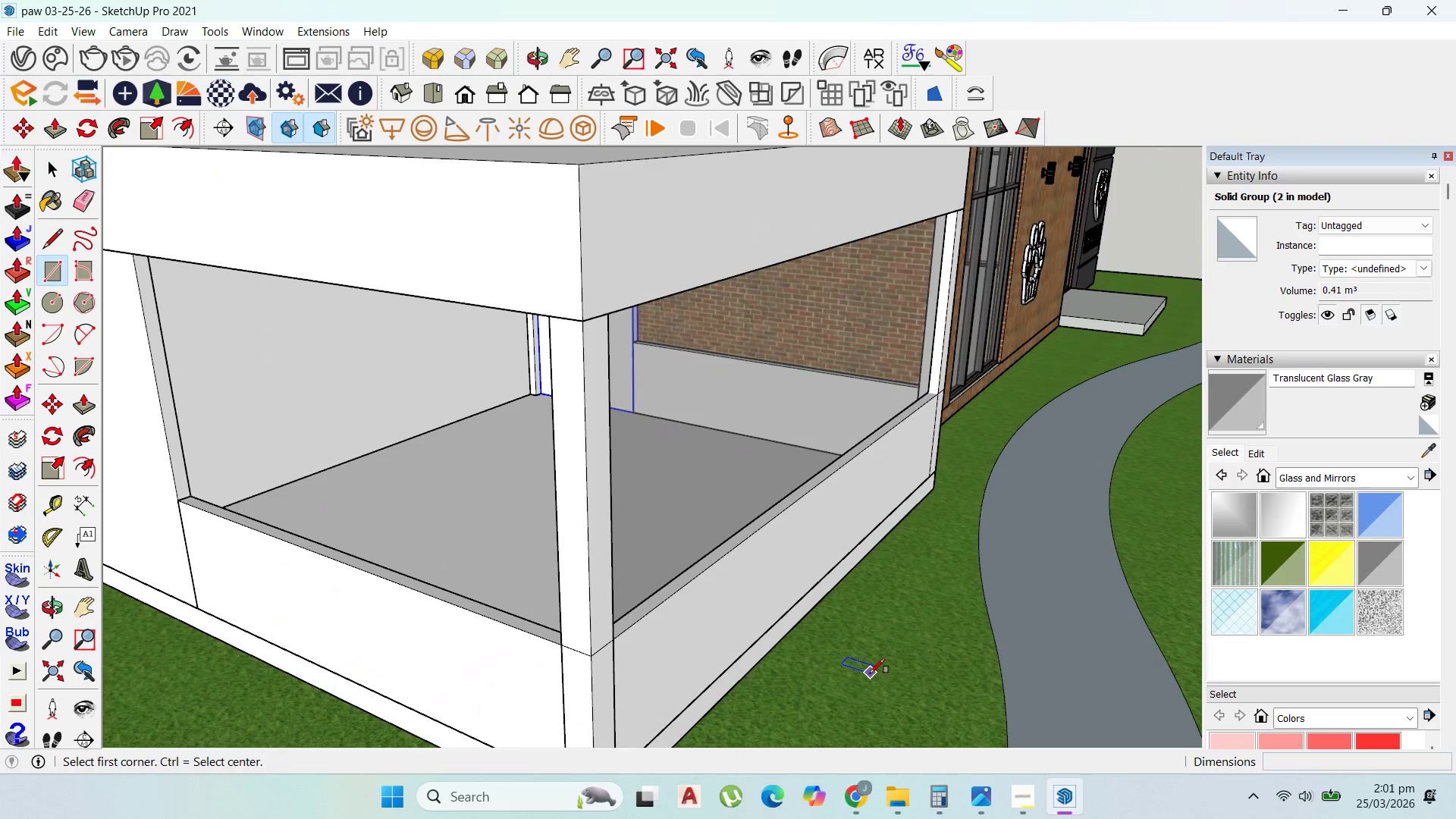 
scroll: coordinate [886, 664], scroll_direction: up, amount: 6.0
 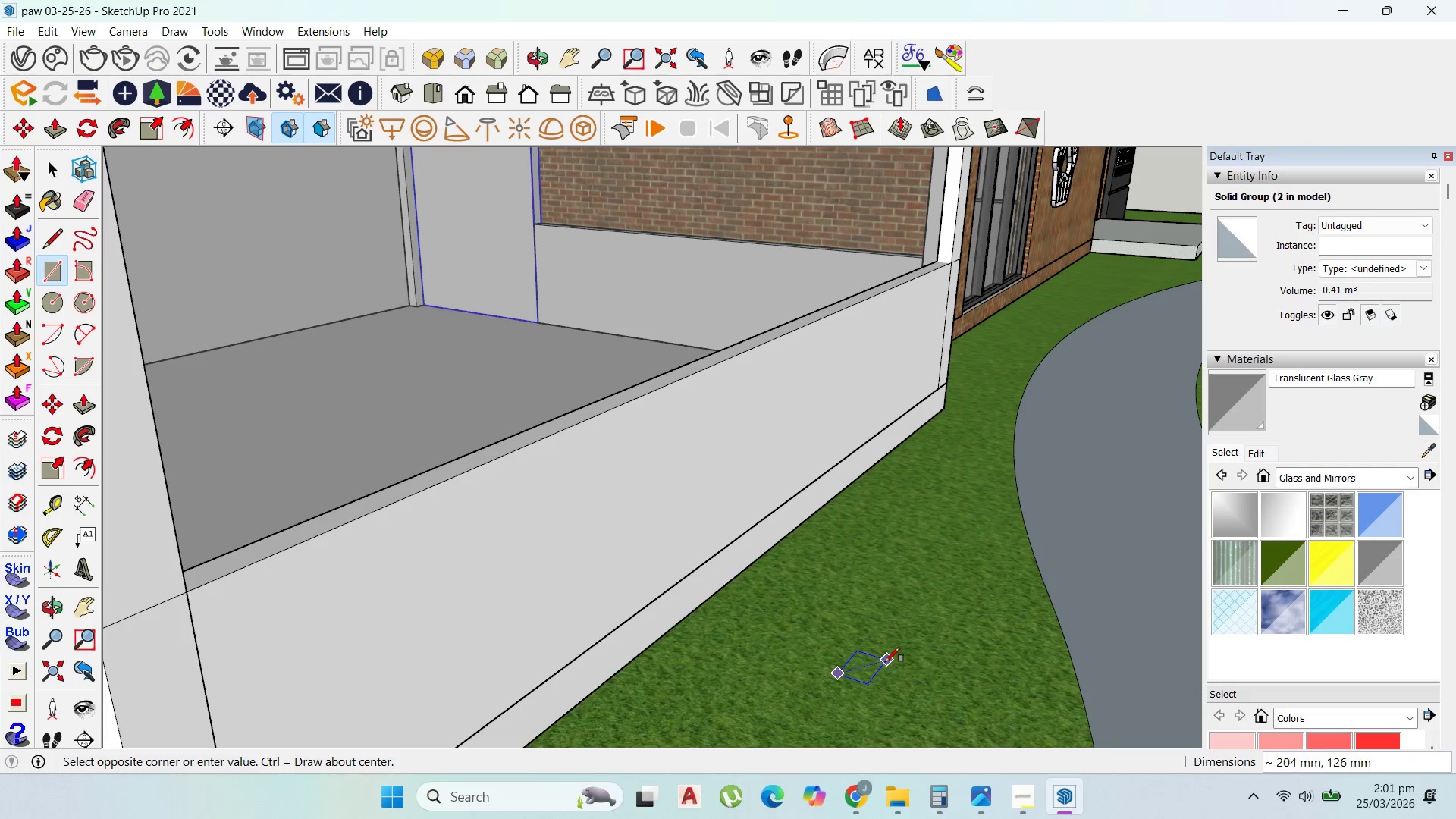 
key(Escape)
 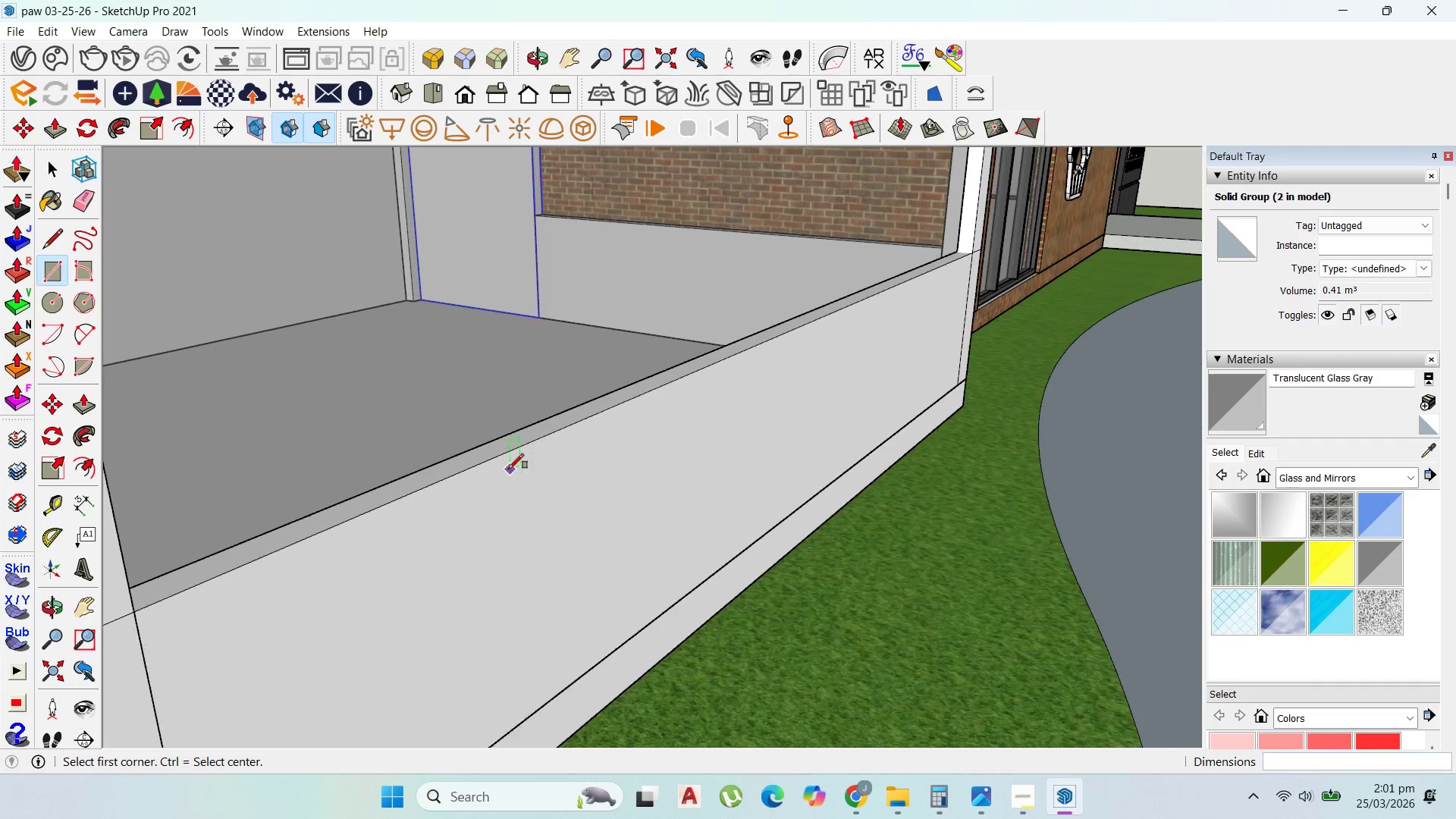 
scroll: coordinate [505, 468], scroll_direction: up, amount: 4.0
 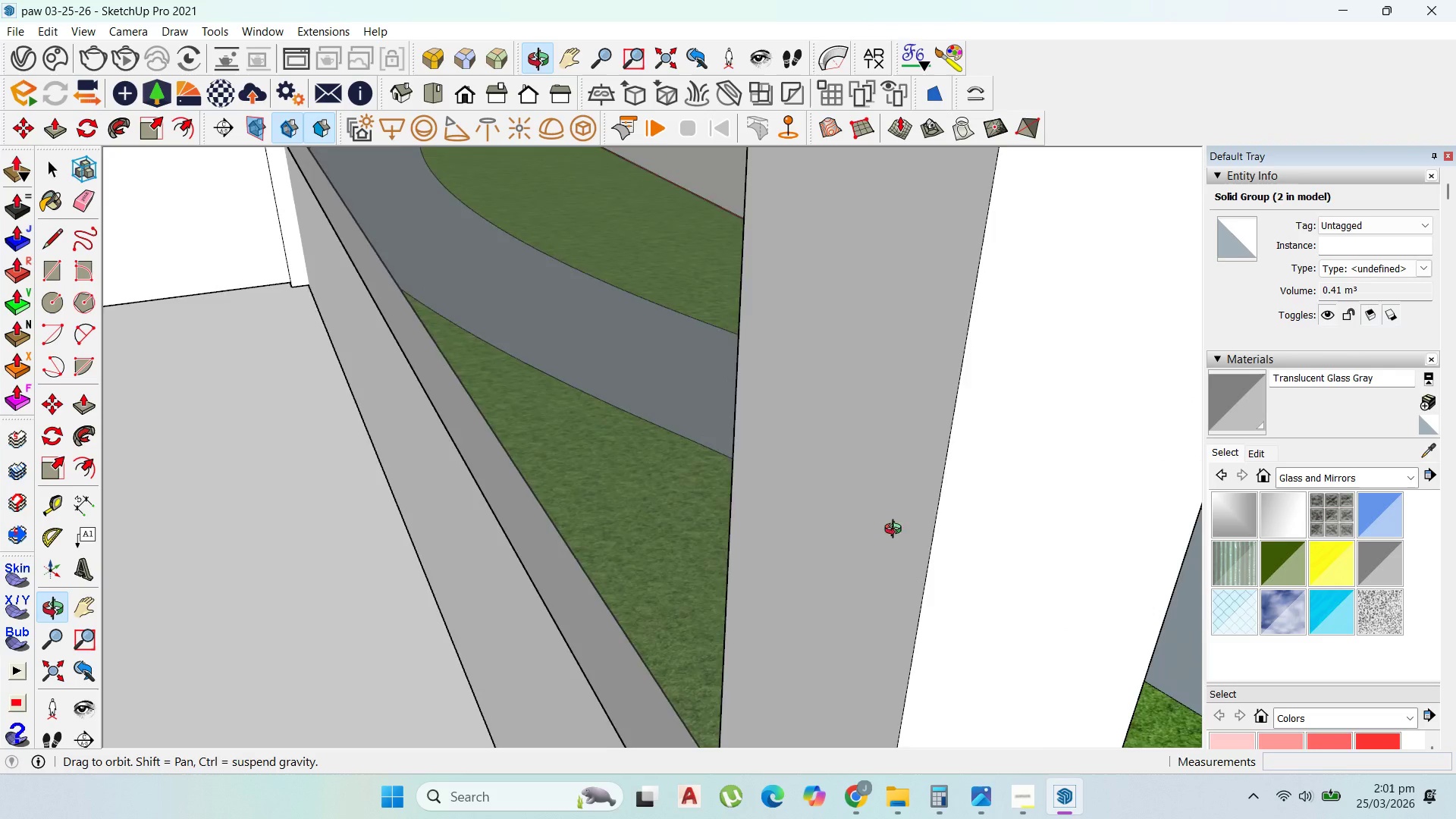 
key(Escape)
 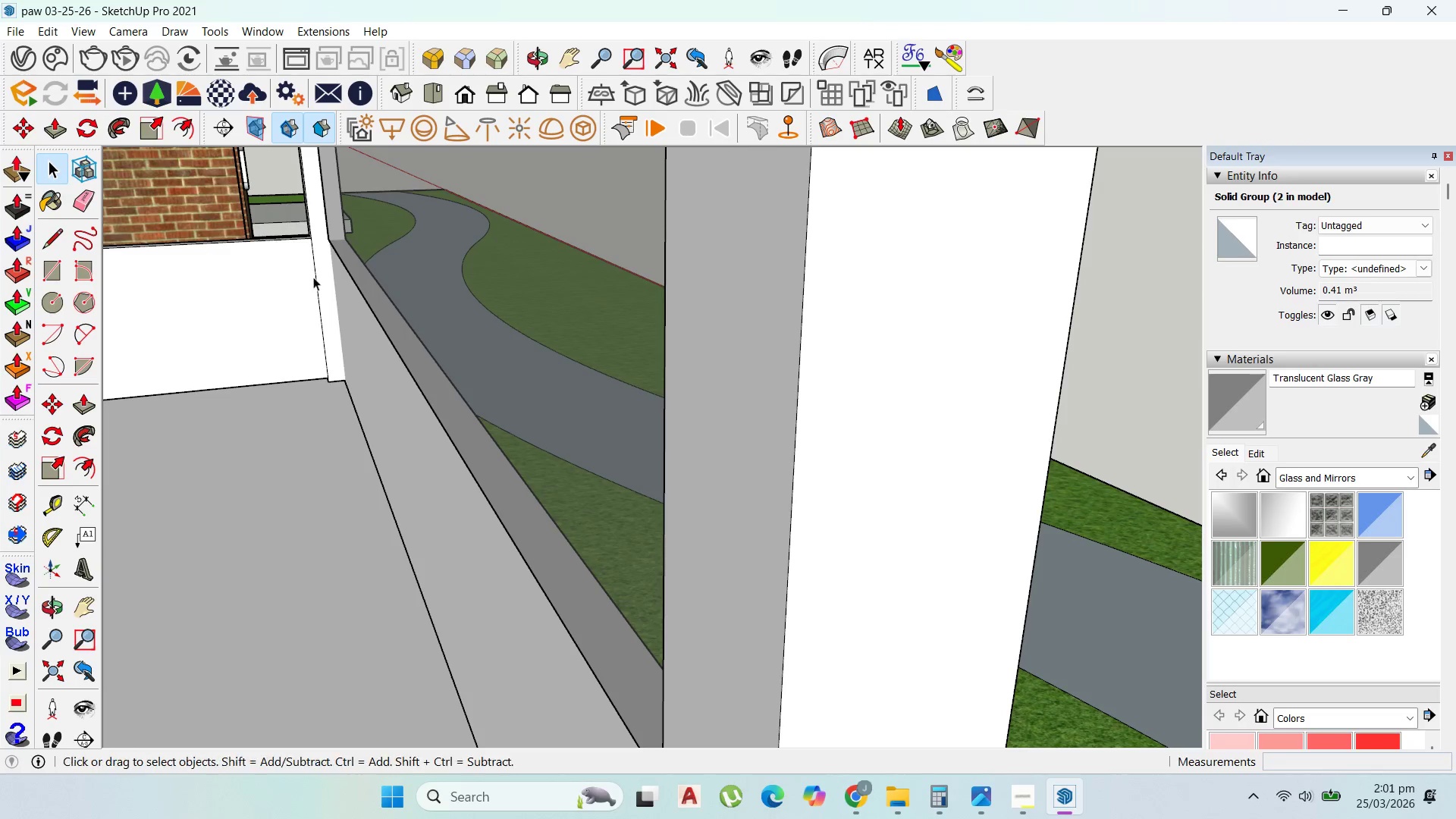 
double_click([378, 275])
 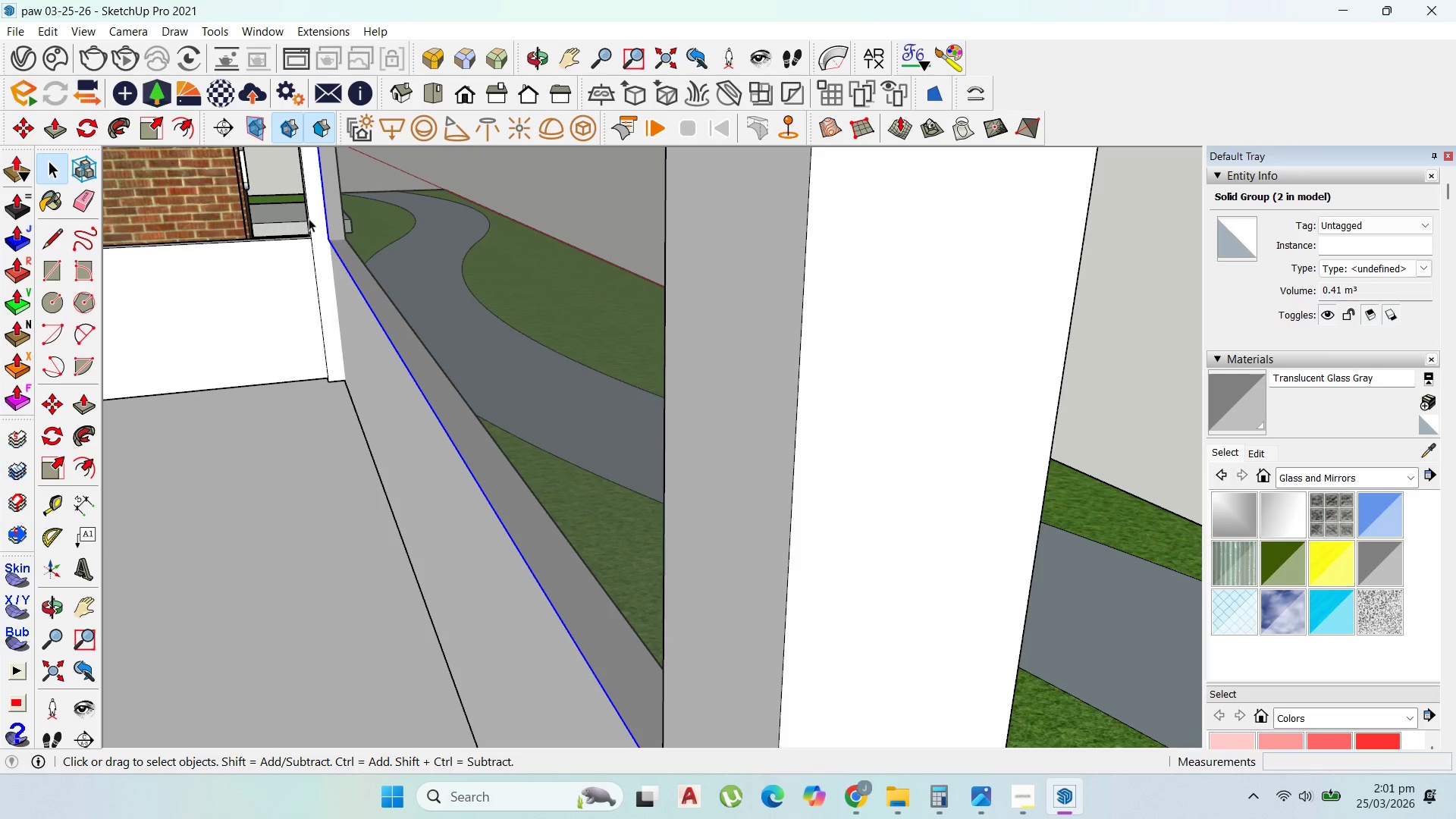 
scroll: coordinate [334, 246], scroll_direction: up, amount: 12.0
 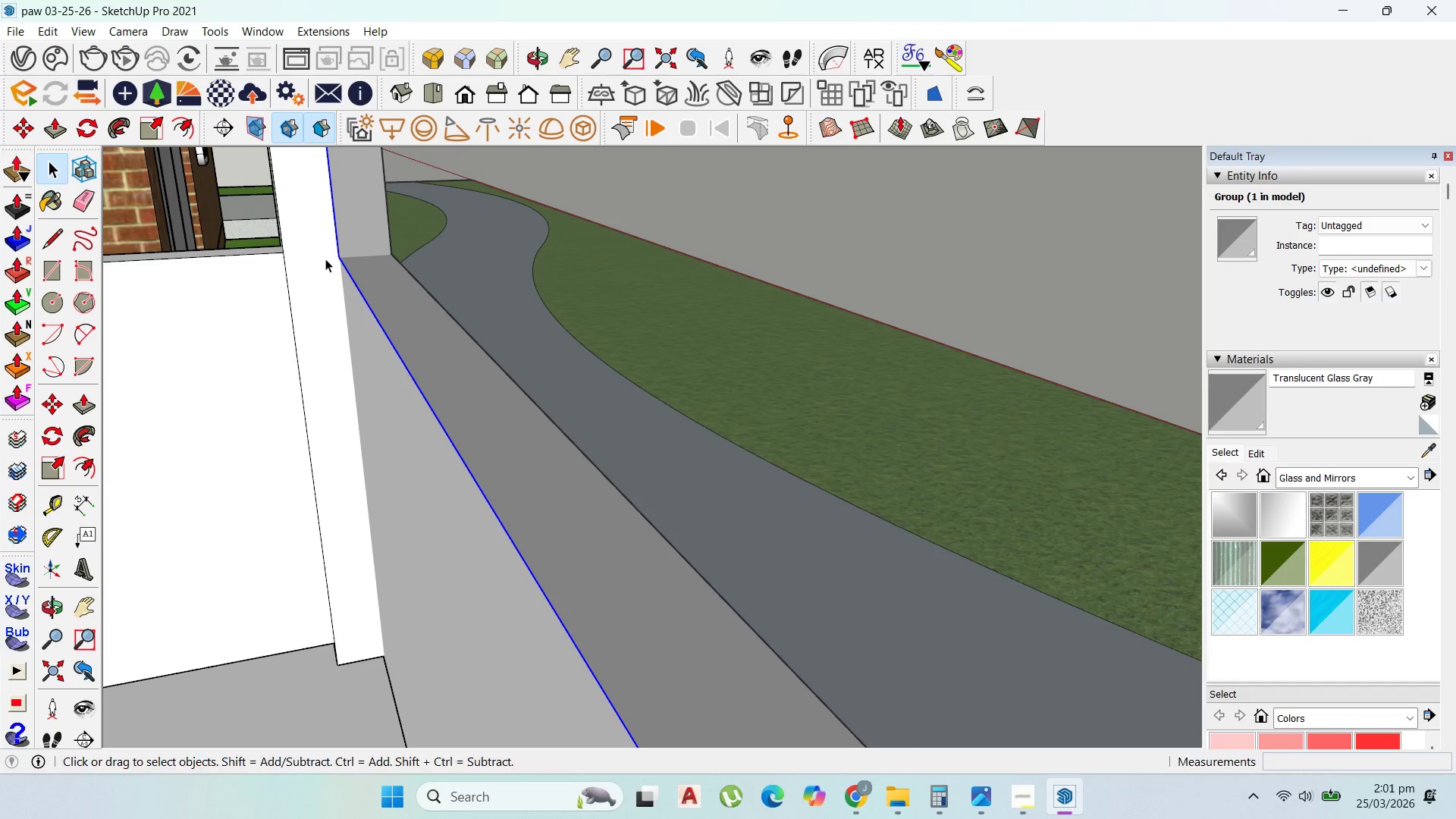 
key(M)
 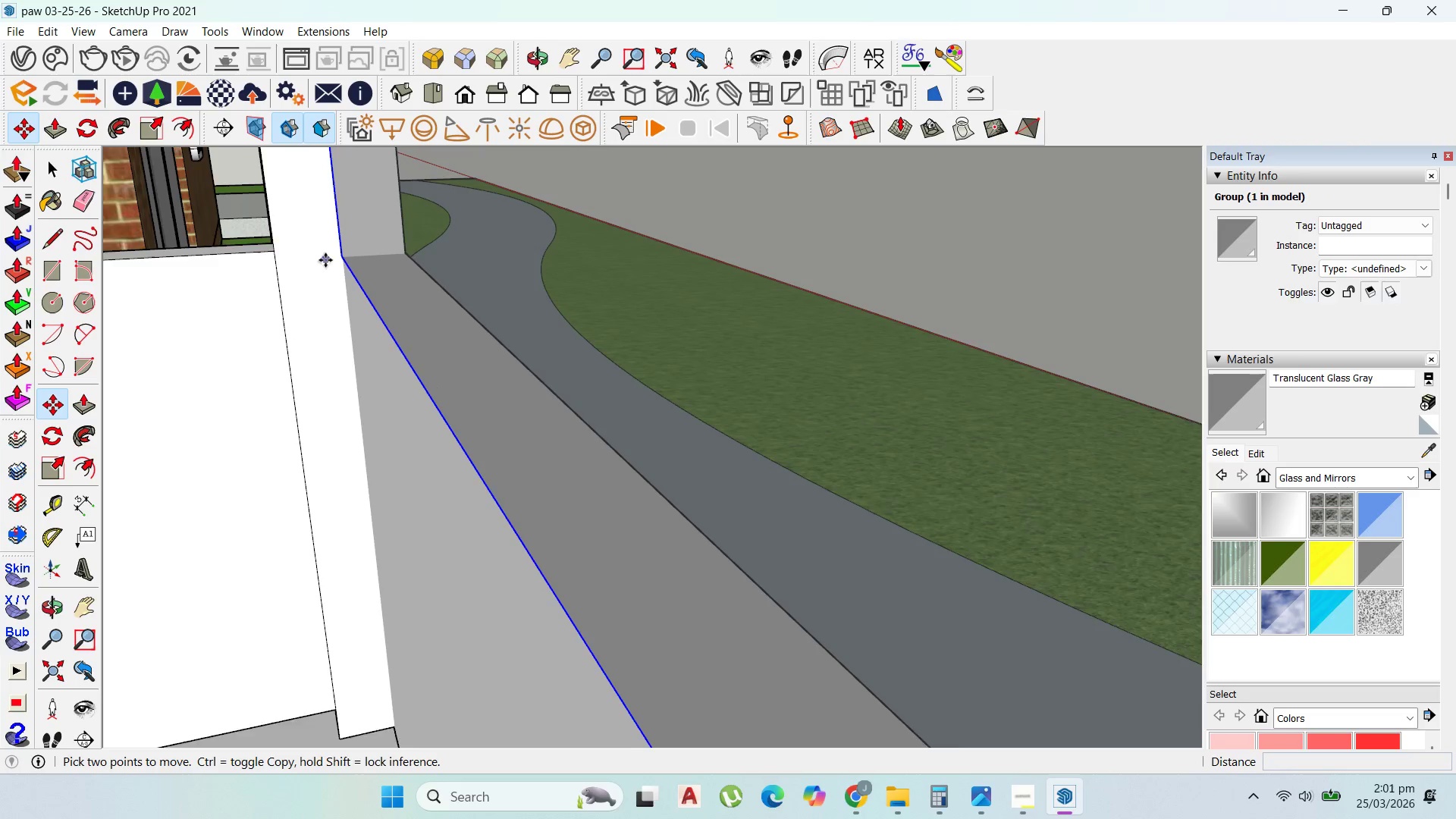 
scroll: coordinate [325, 260], scroll_direction: up, amount: 3.0
 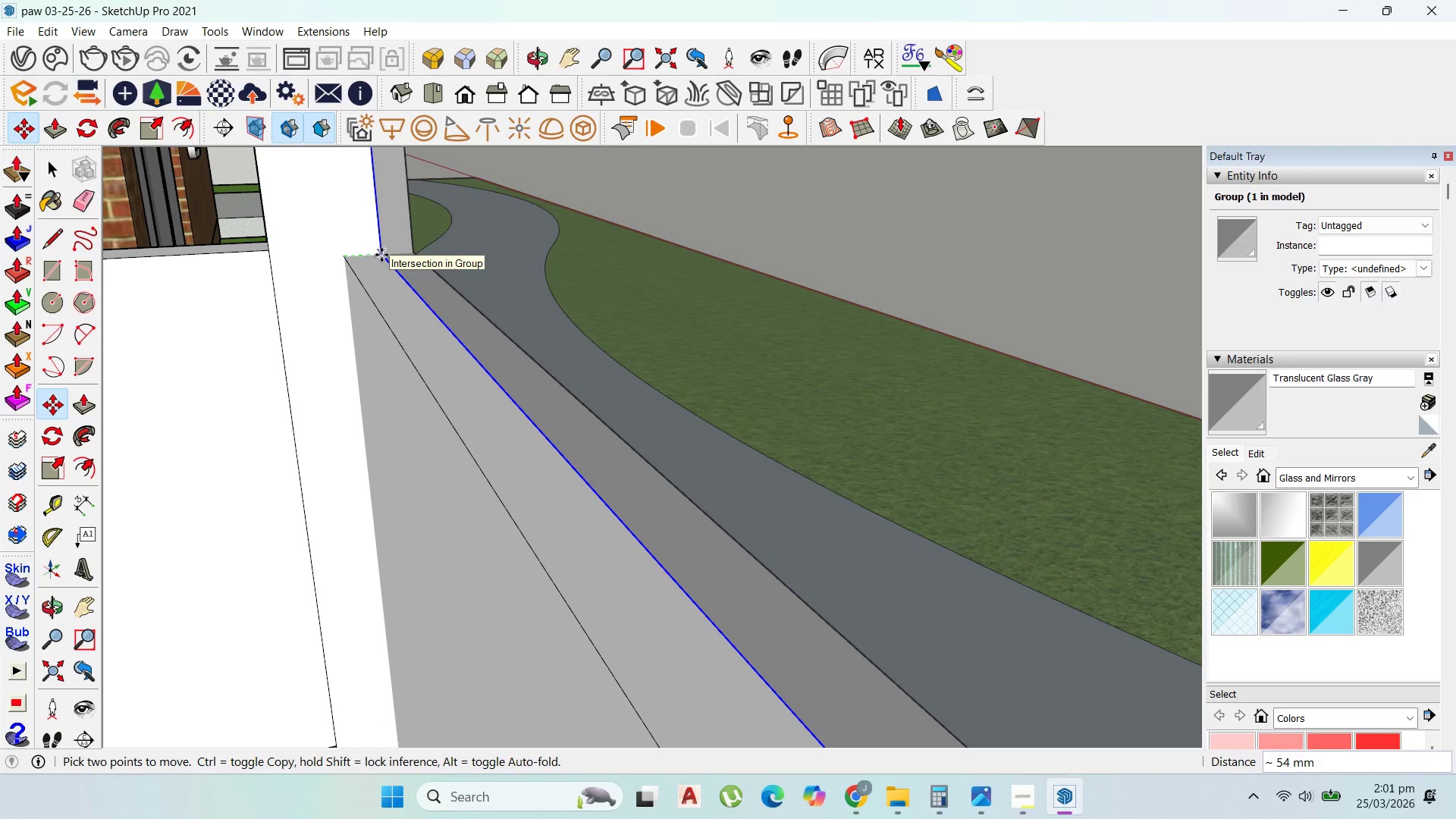 
type(50)
 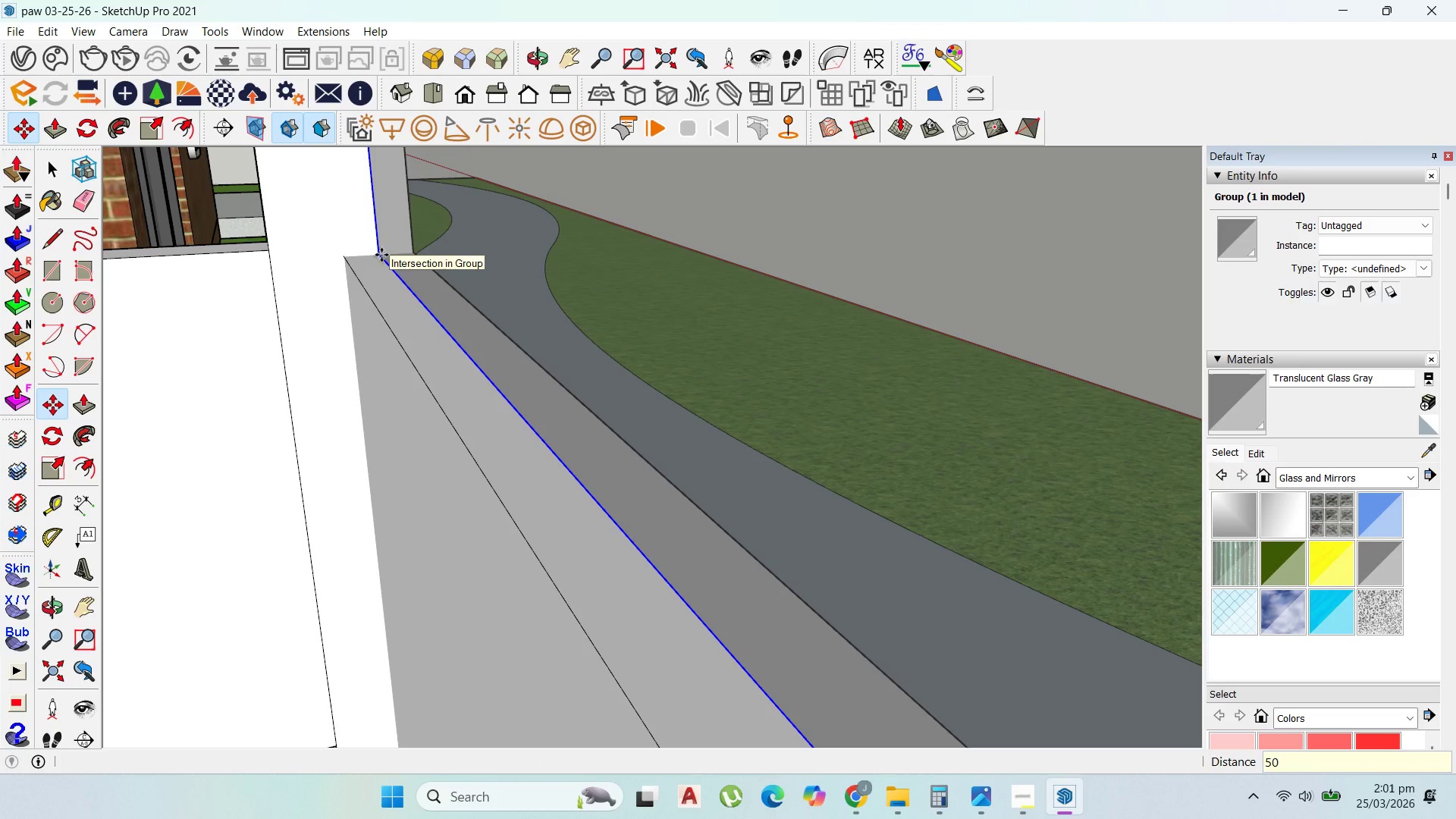 
key(Enter)
 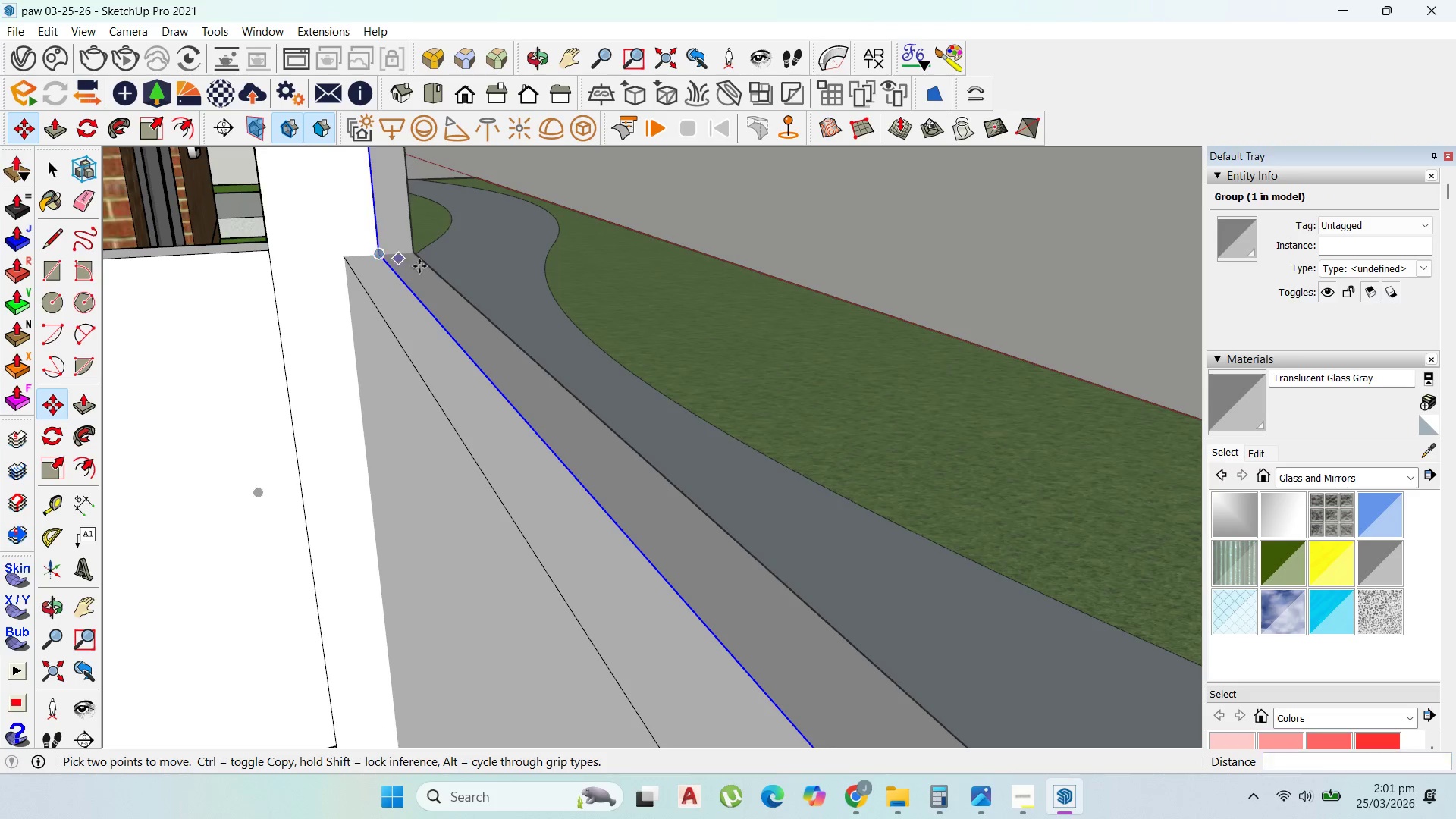 
scroll: coordinate [460, 374], scroll_direction: down, amount: 18.0
 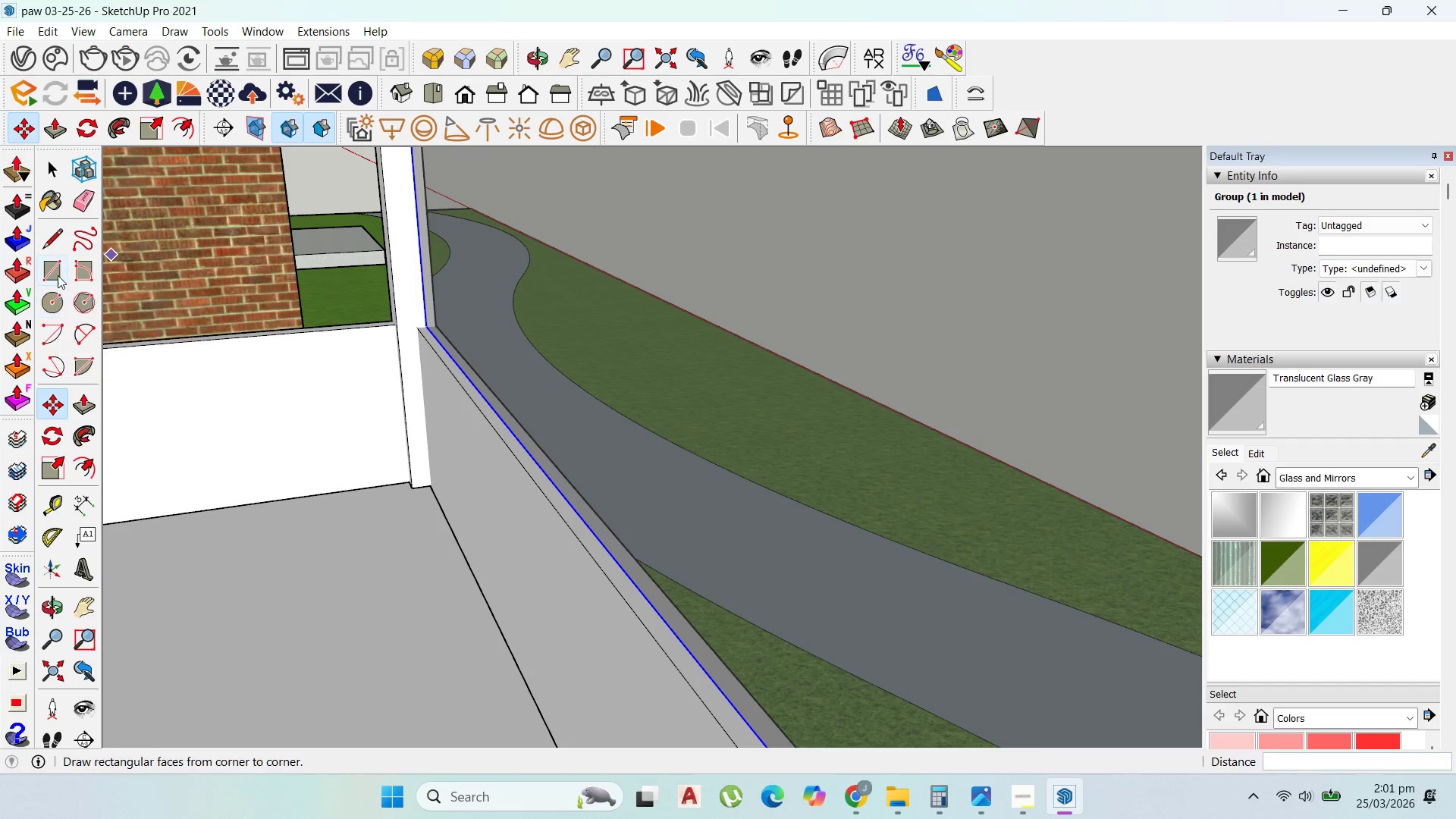 
left_click([55, 274])
 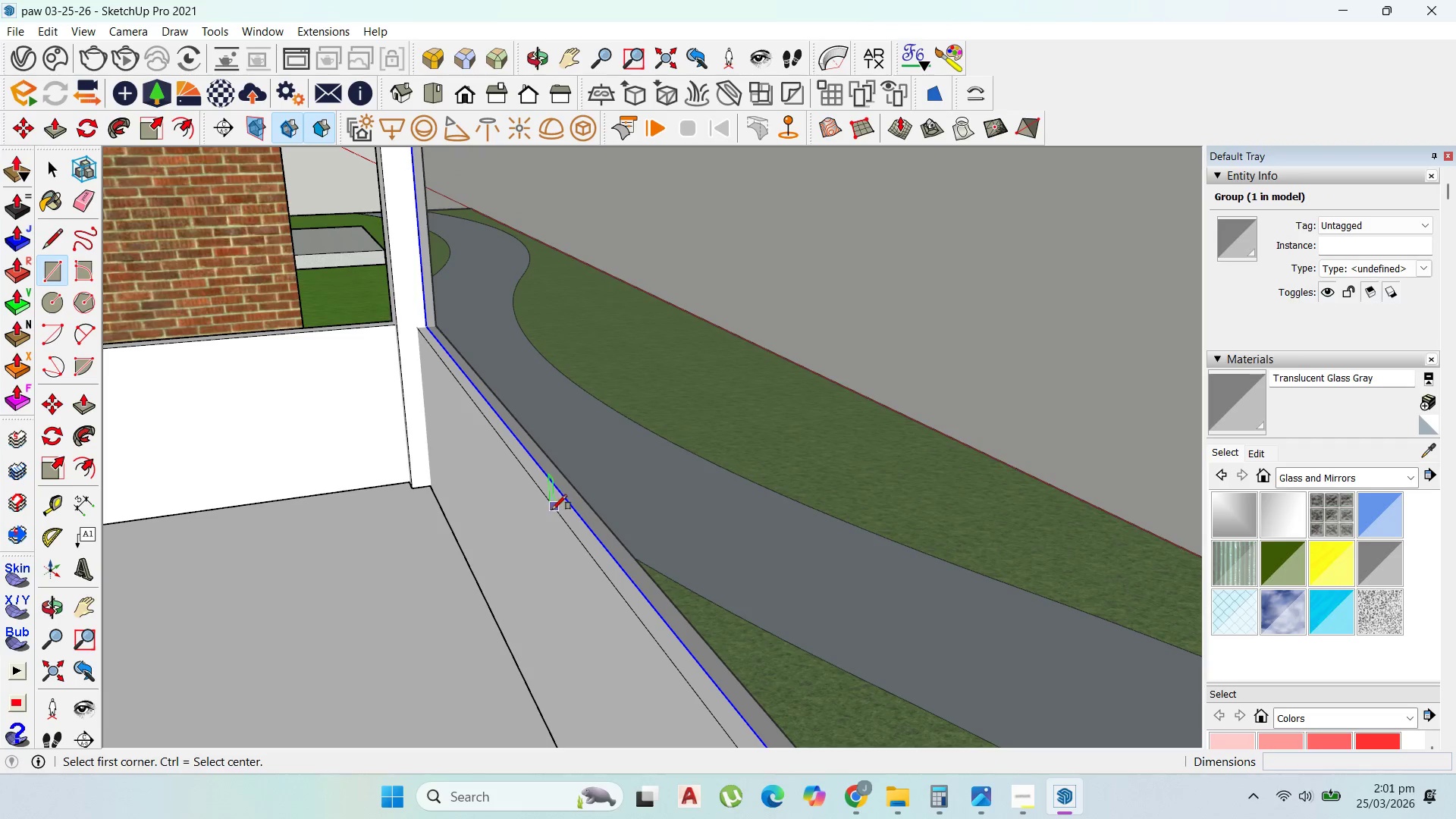 
left_click([554, 510])
 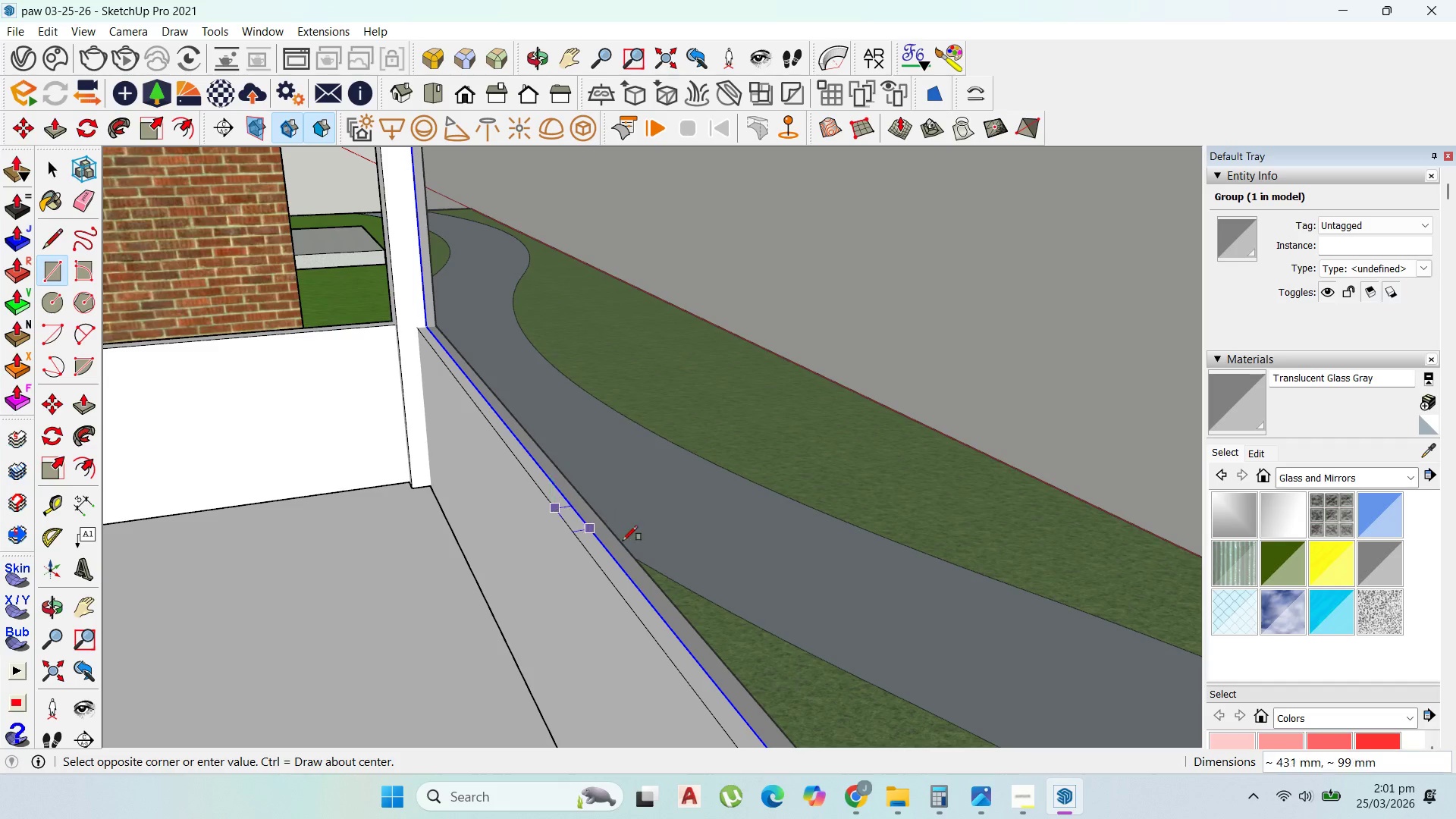 
scroll: coordinate [666, 478], scroll_direction: up, amount: 10.0
 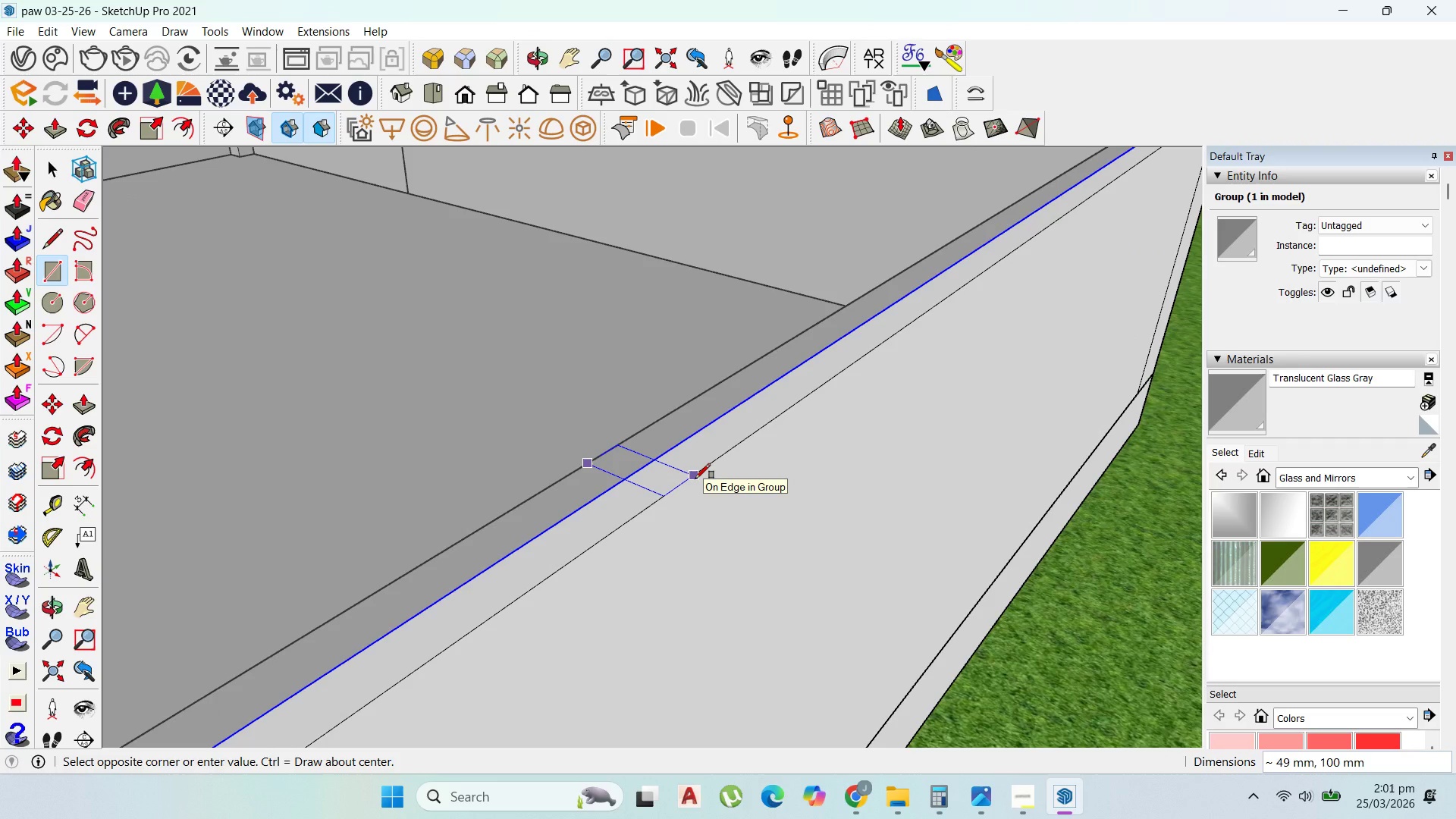 
type(50,100)
 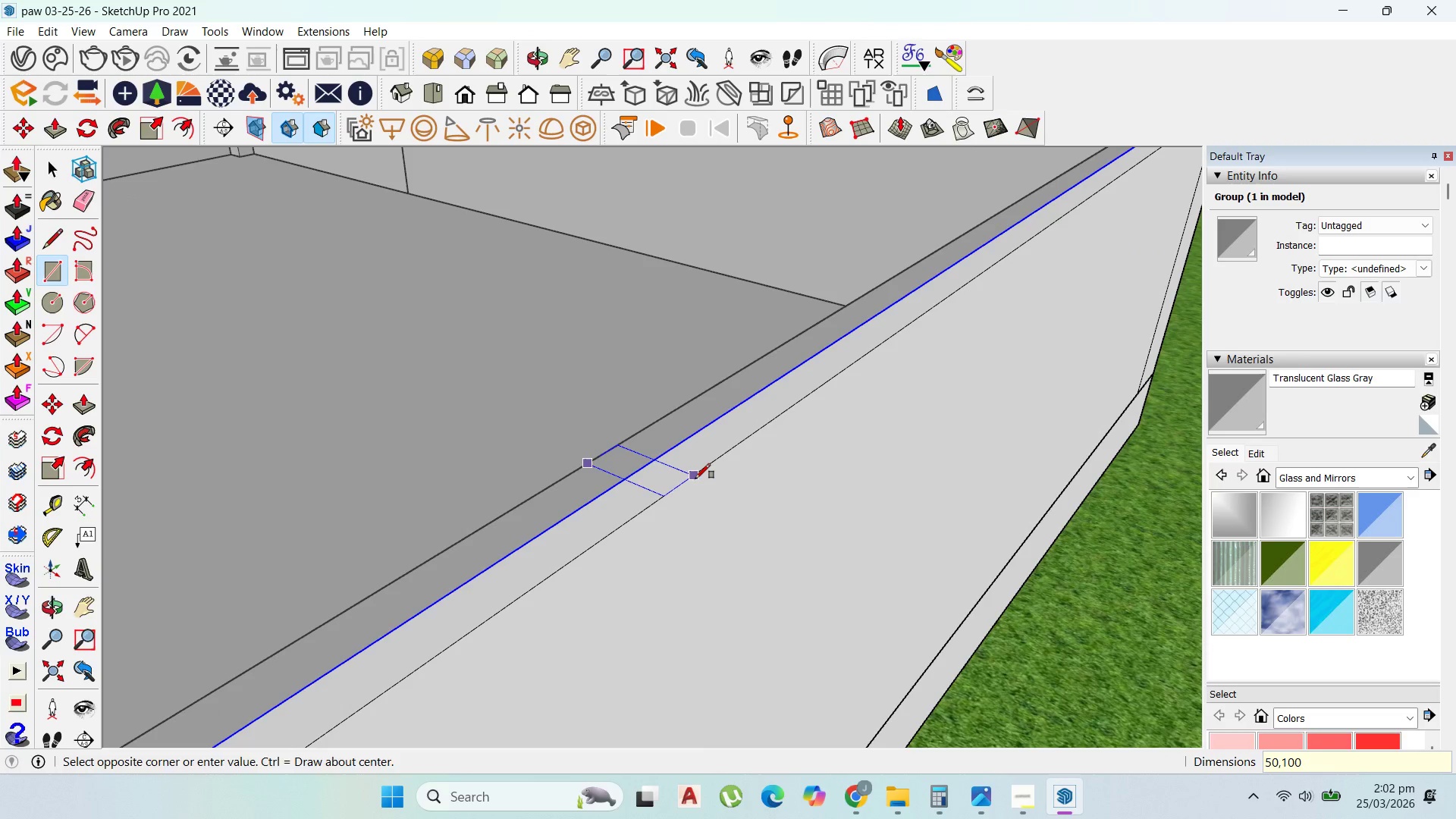 
key(Enter)
 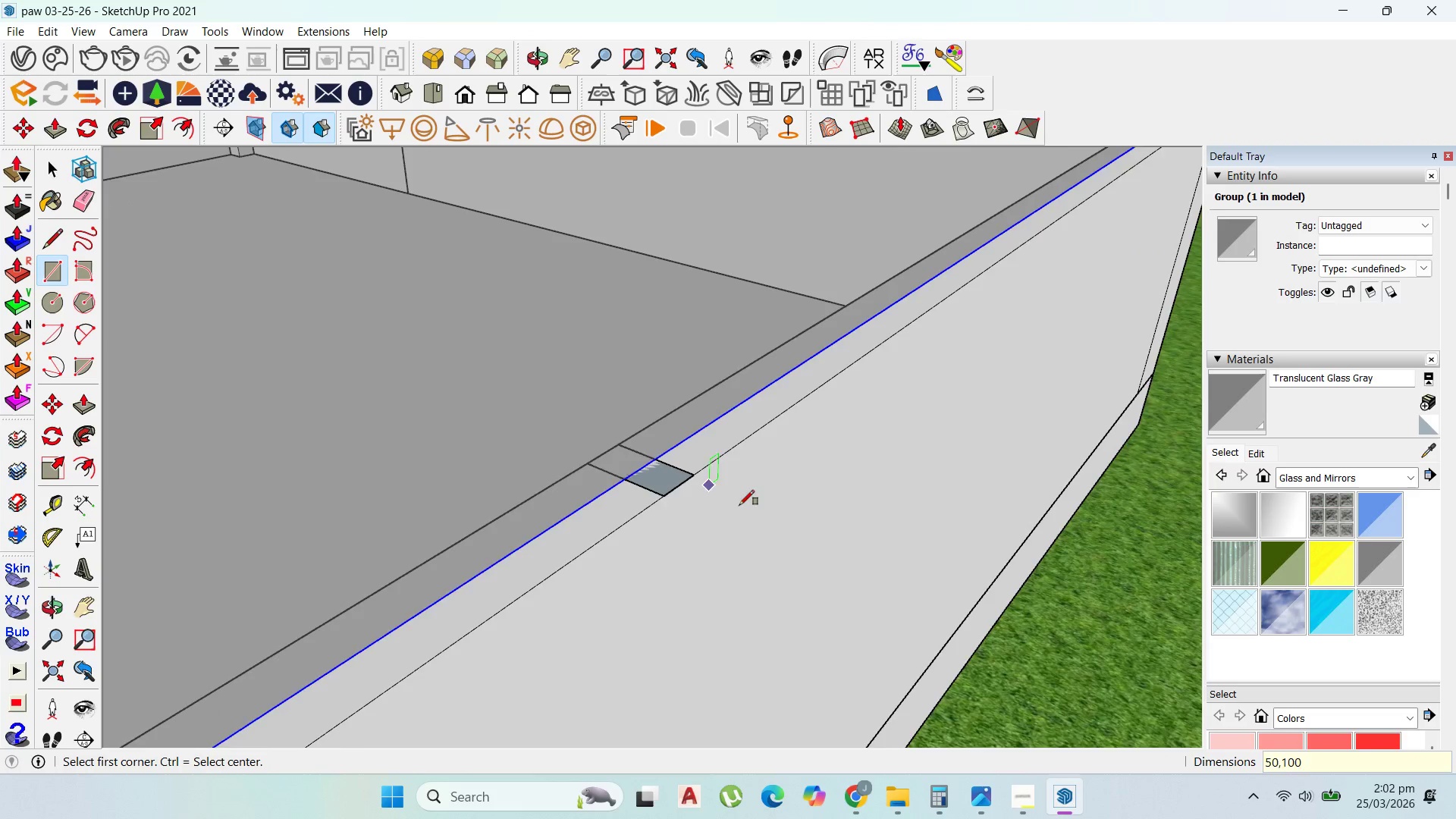 
scroll: coordinate [547, 462], scroll_direction: down, amount: 19.0
 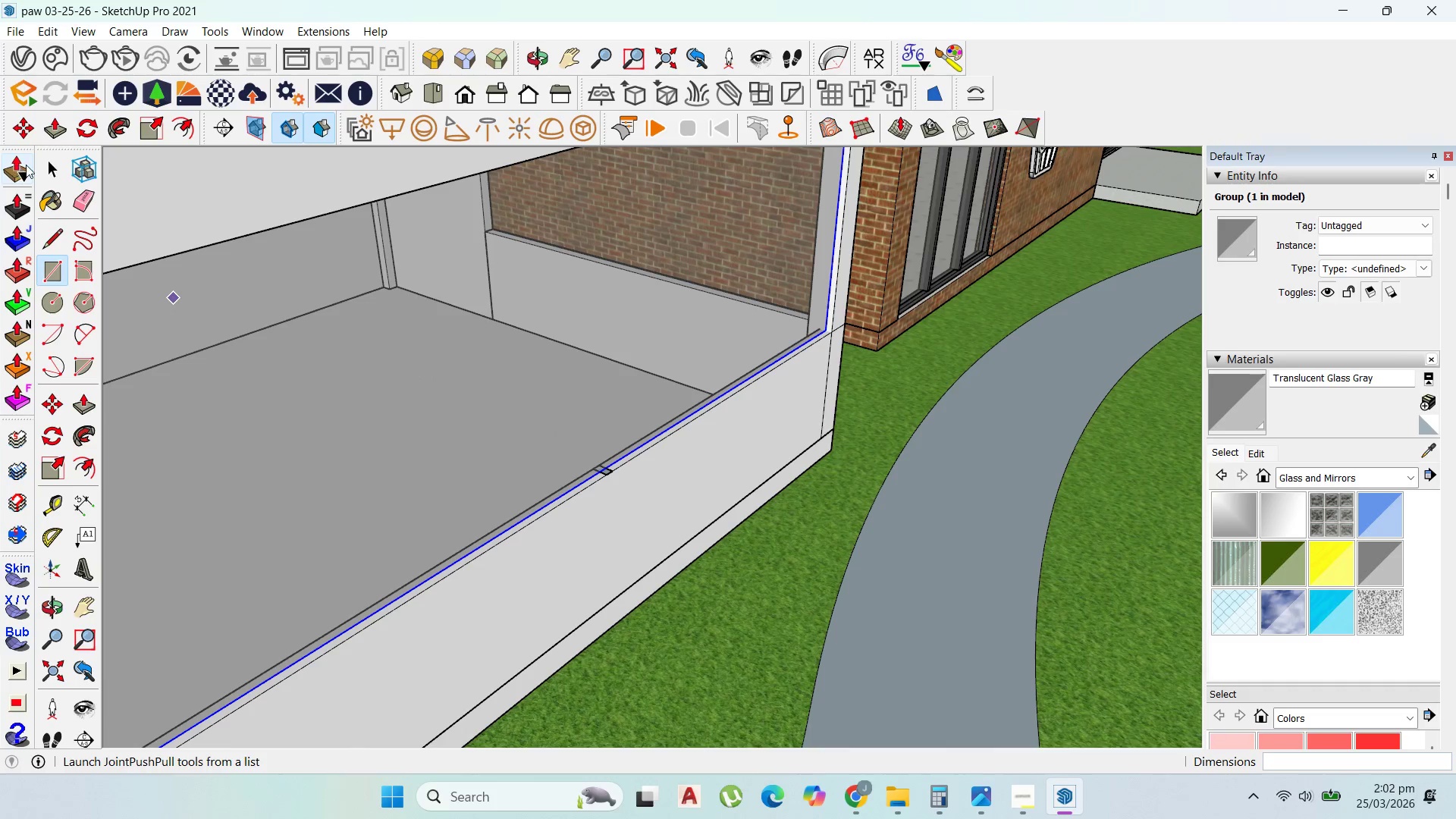 
left_click([45, 165])
 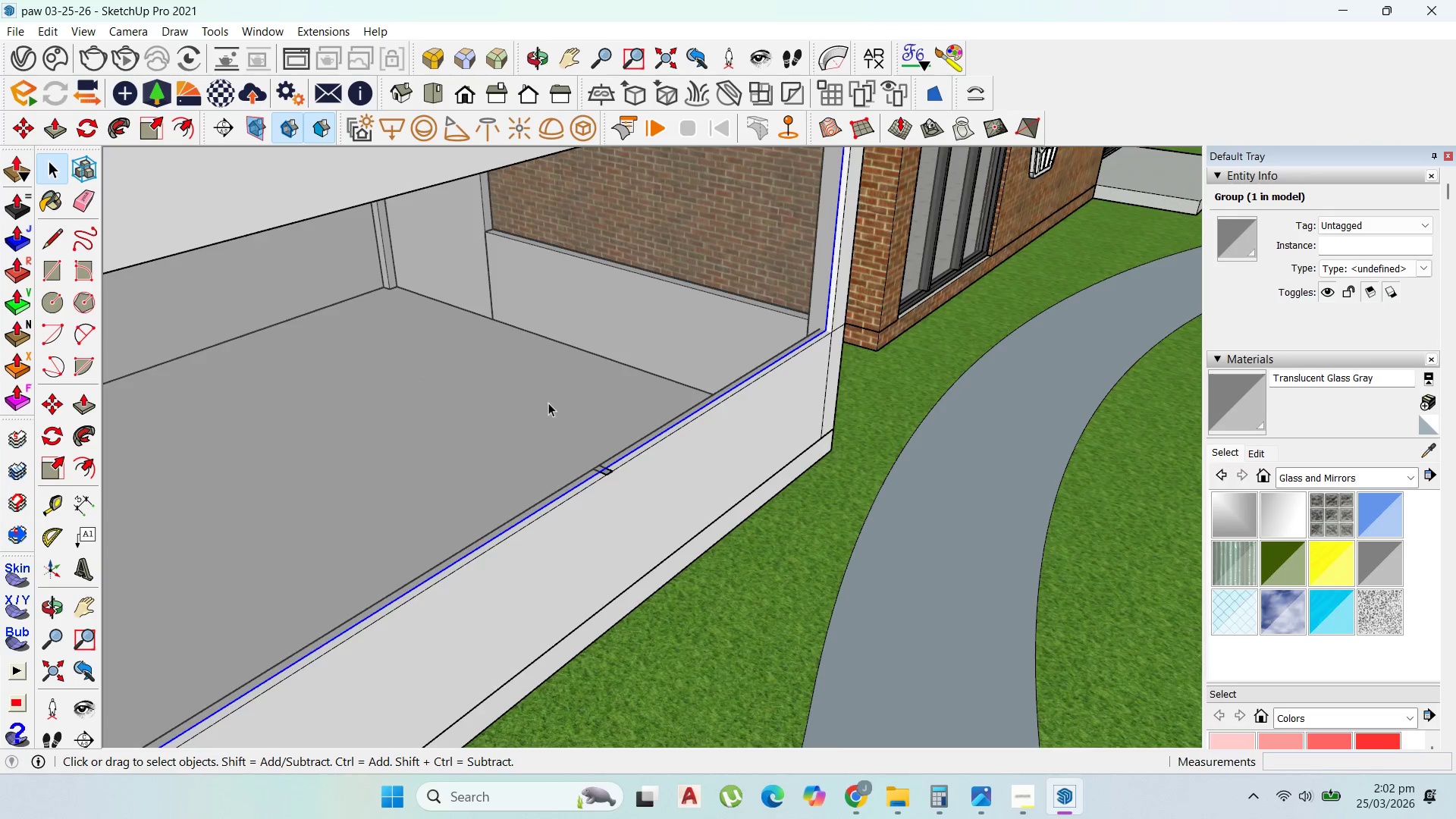 
left_click([623, 495])
 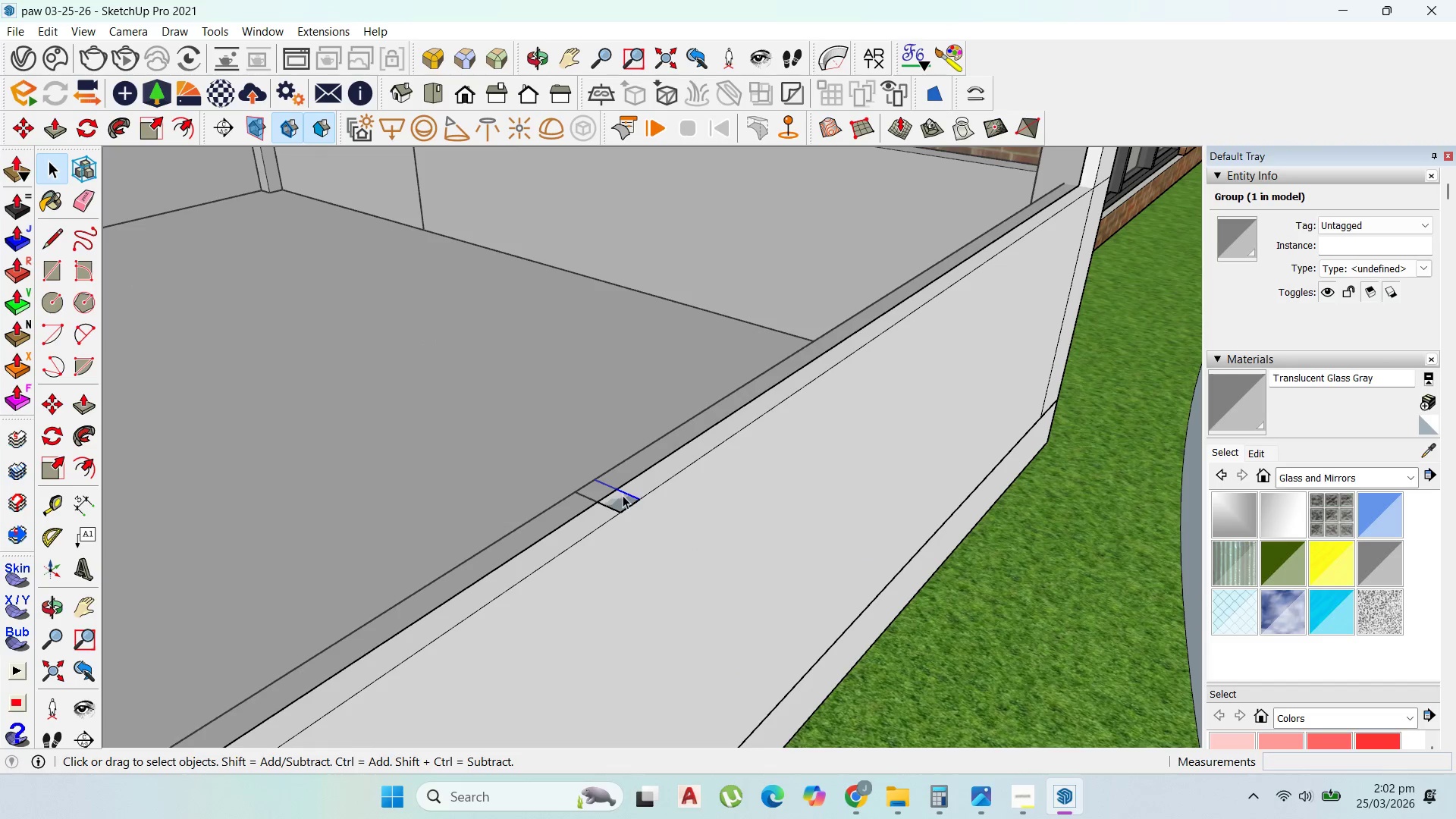 
scroll: coordinate [636, 500], scroll_direction: up, amount: 12.0
 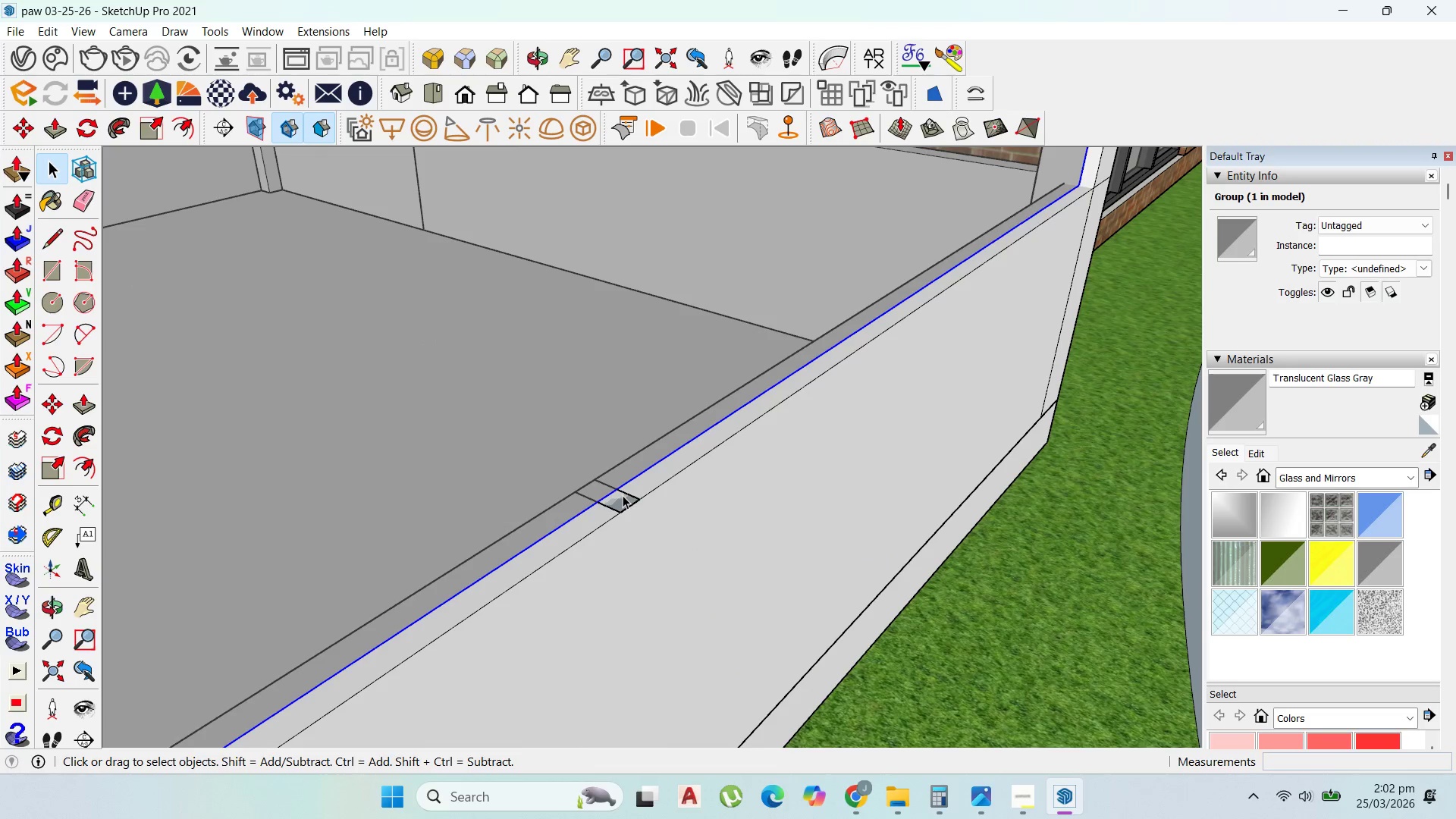 
double_click([623, 495])
 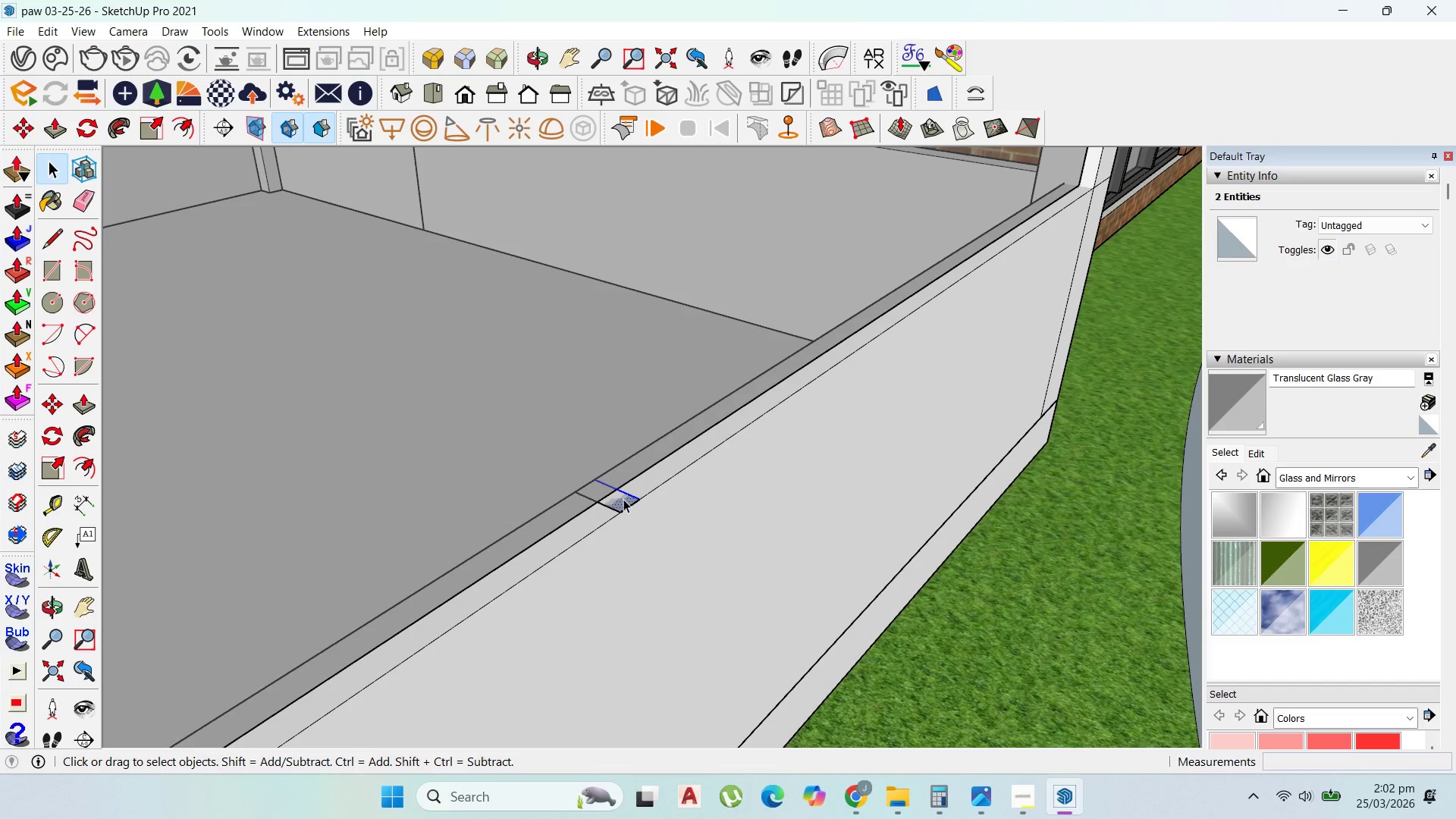 
double_click([623, 499])
 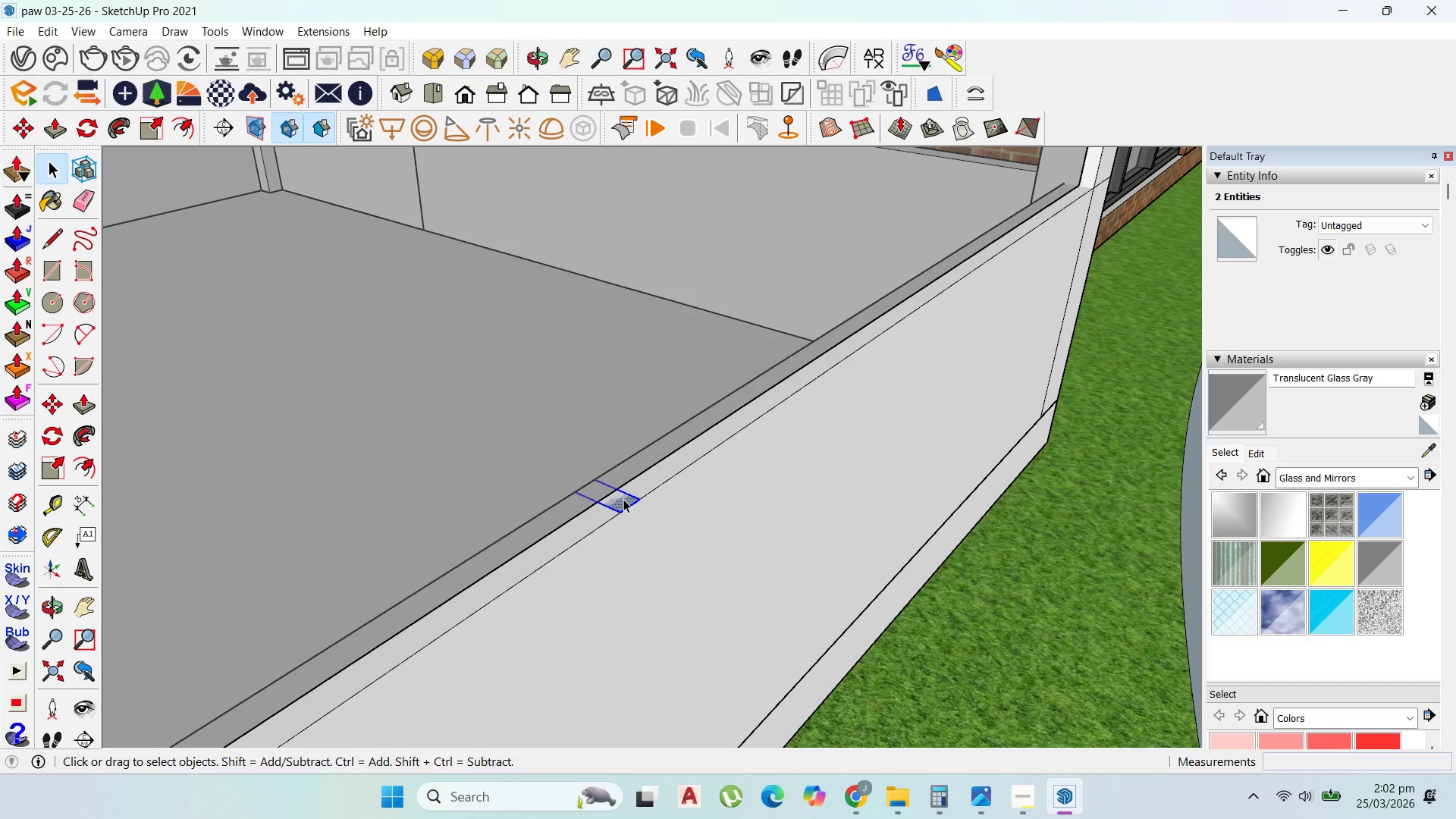 
triple_click([623, 499])
 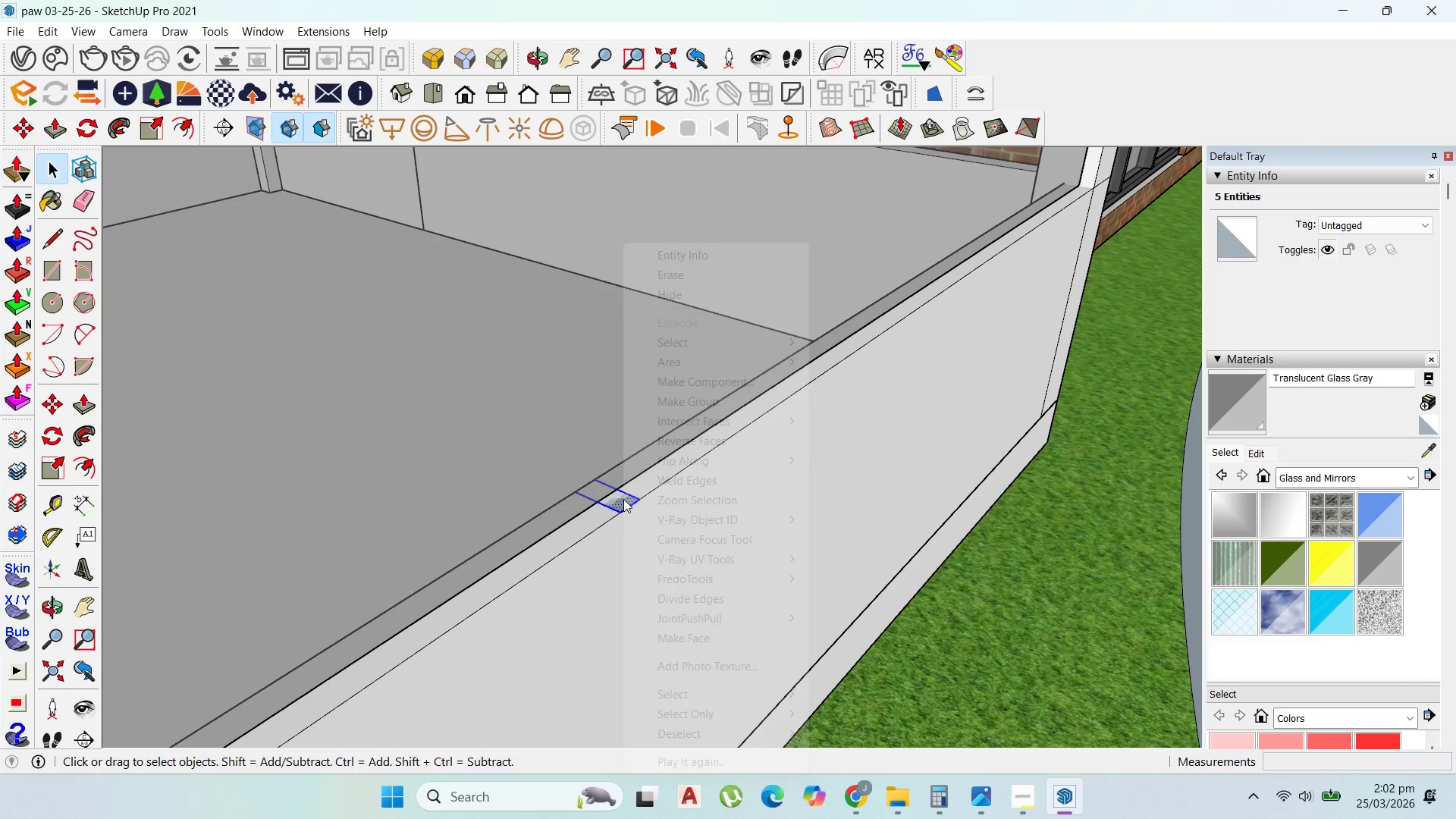 
right_click([623, 499])
 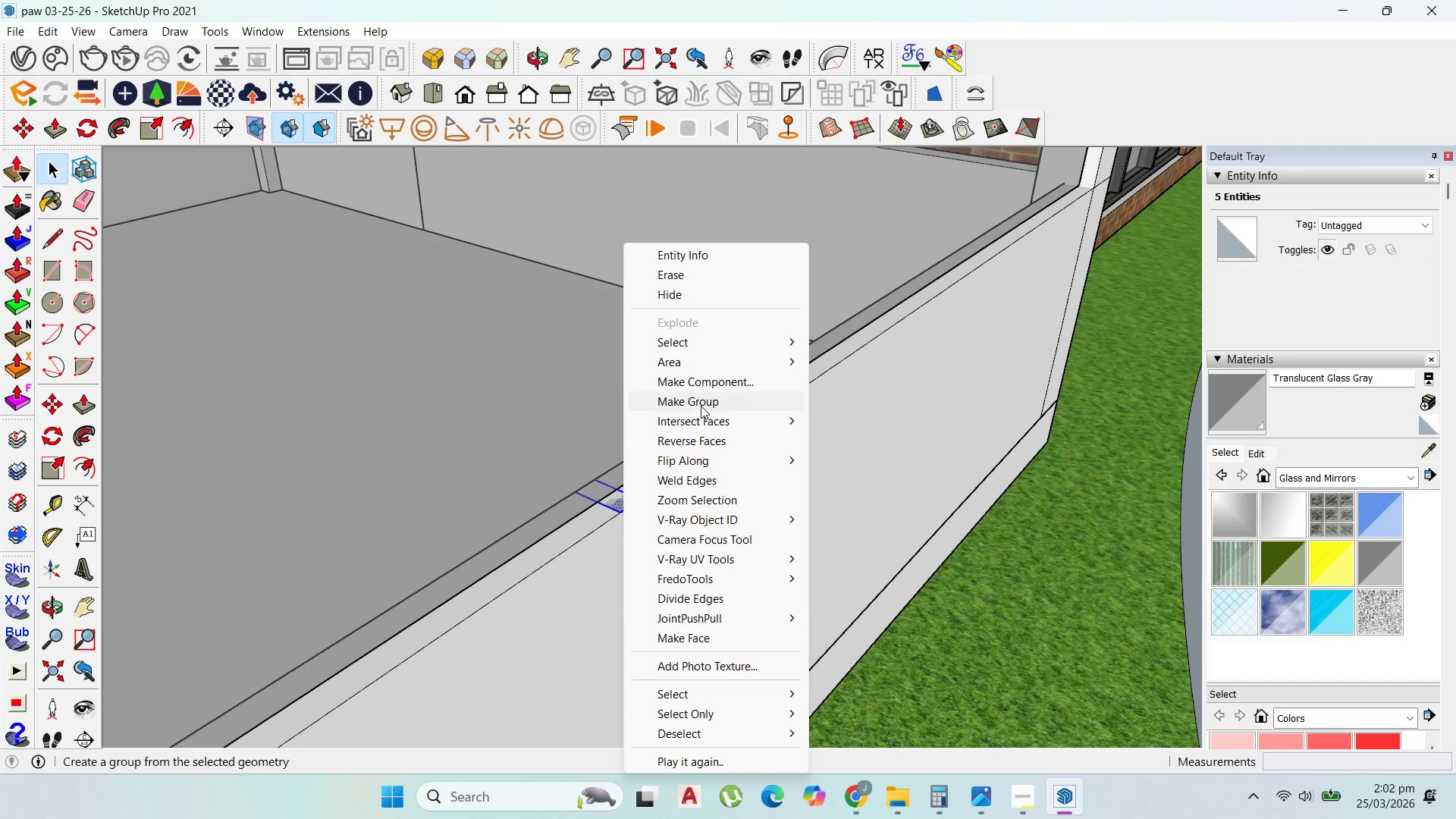 
left_click([701, 398])
 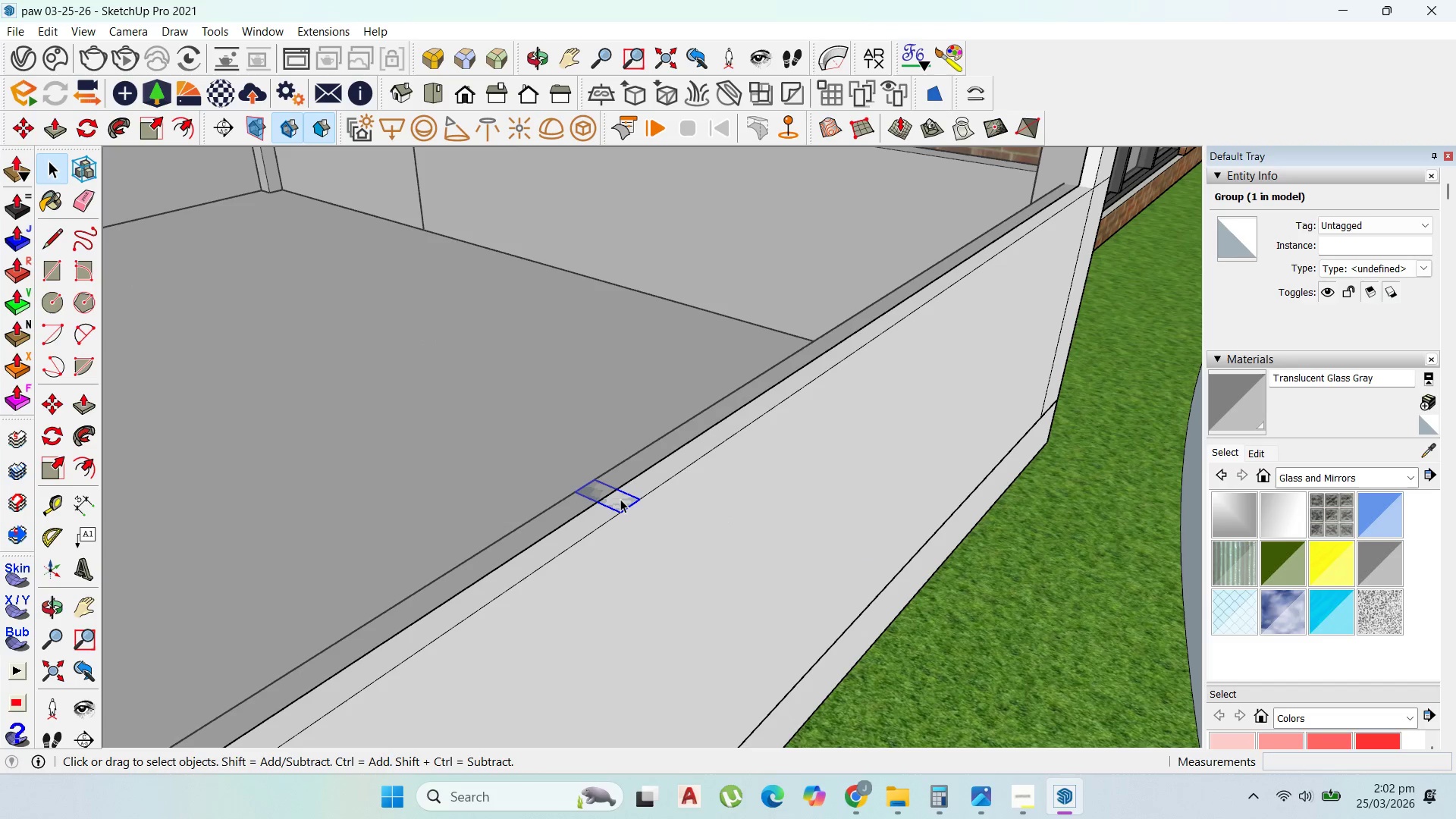 
double_click([620, 499])
 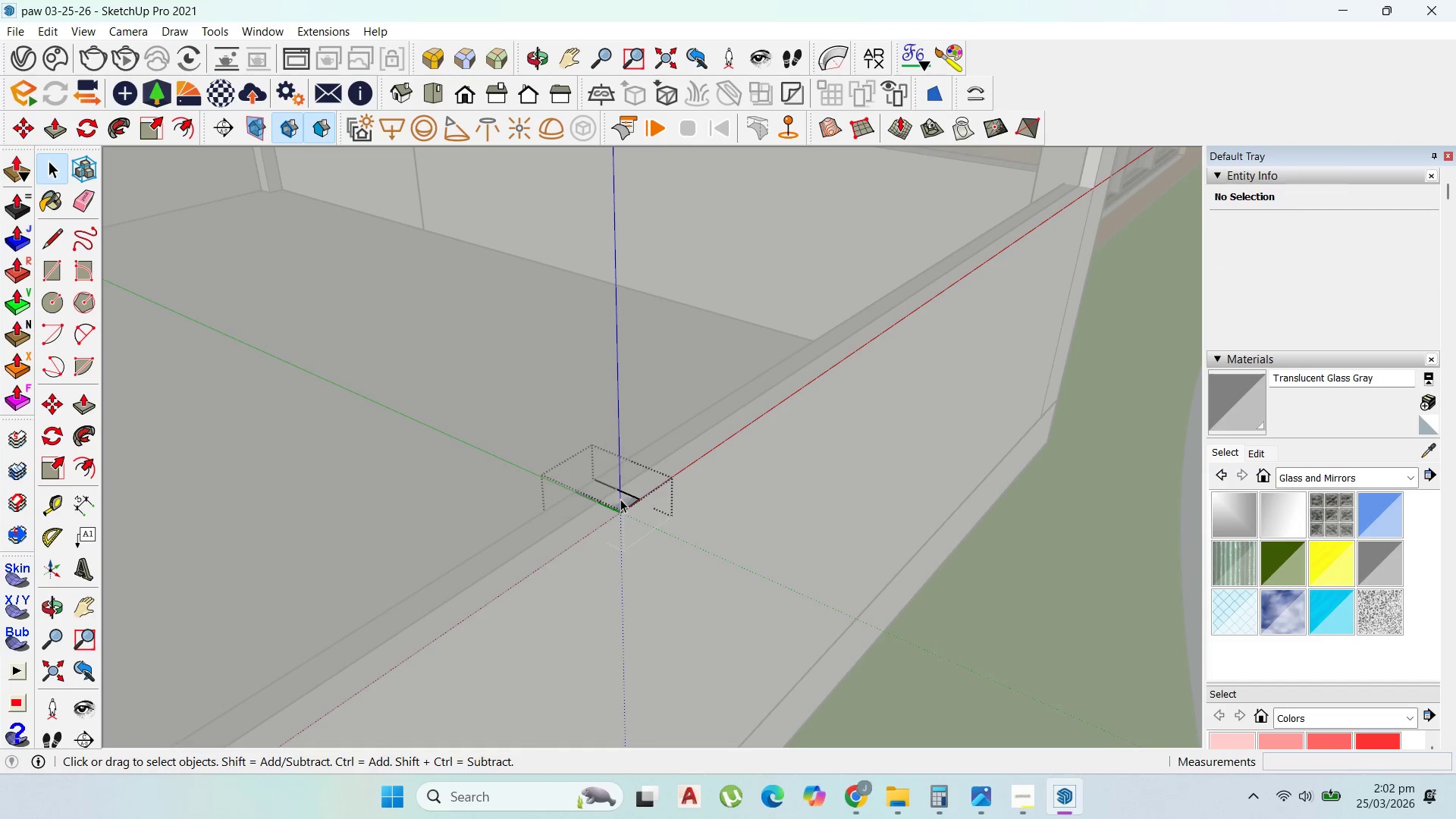 
key(P)
 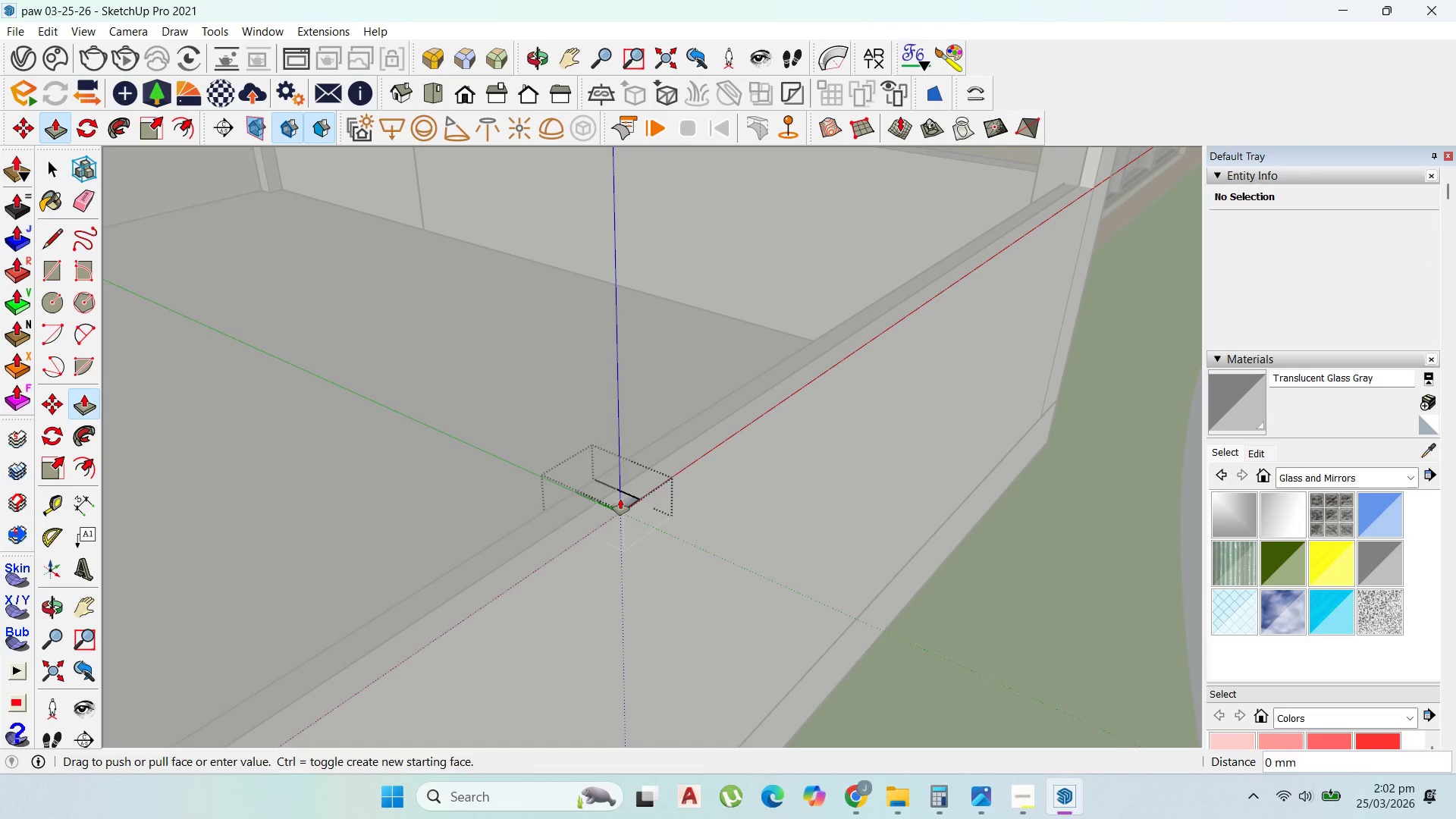 
left_click([620, 499])
 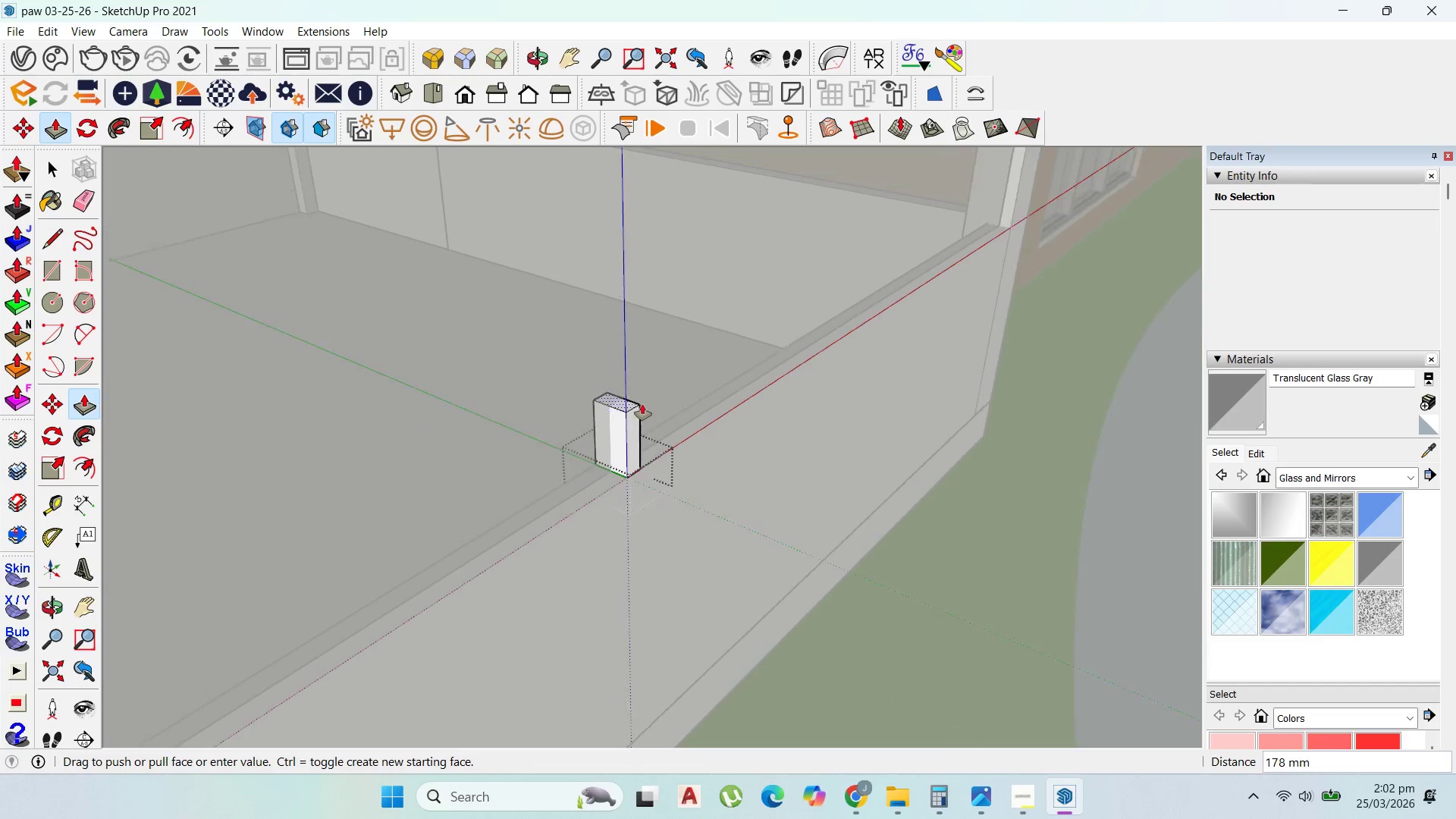 
scroll: coordinate [672, 438], scroll_direction: down, amount: 22.0
 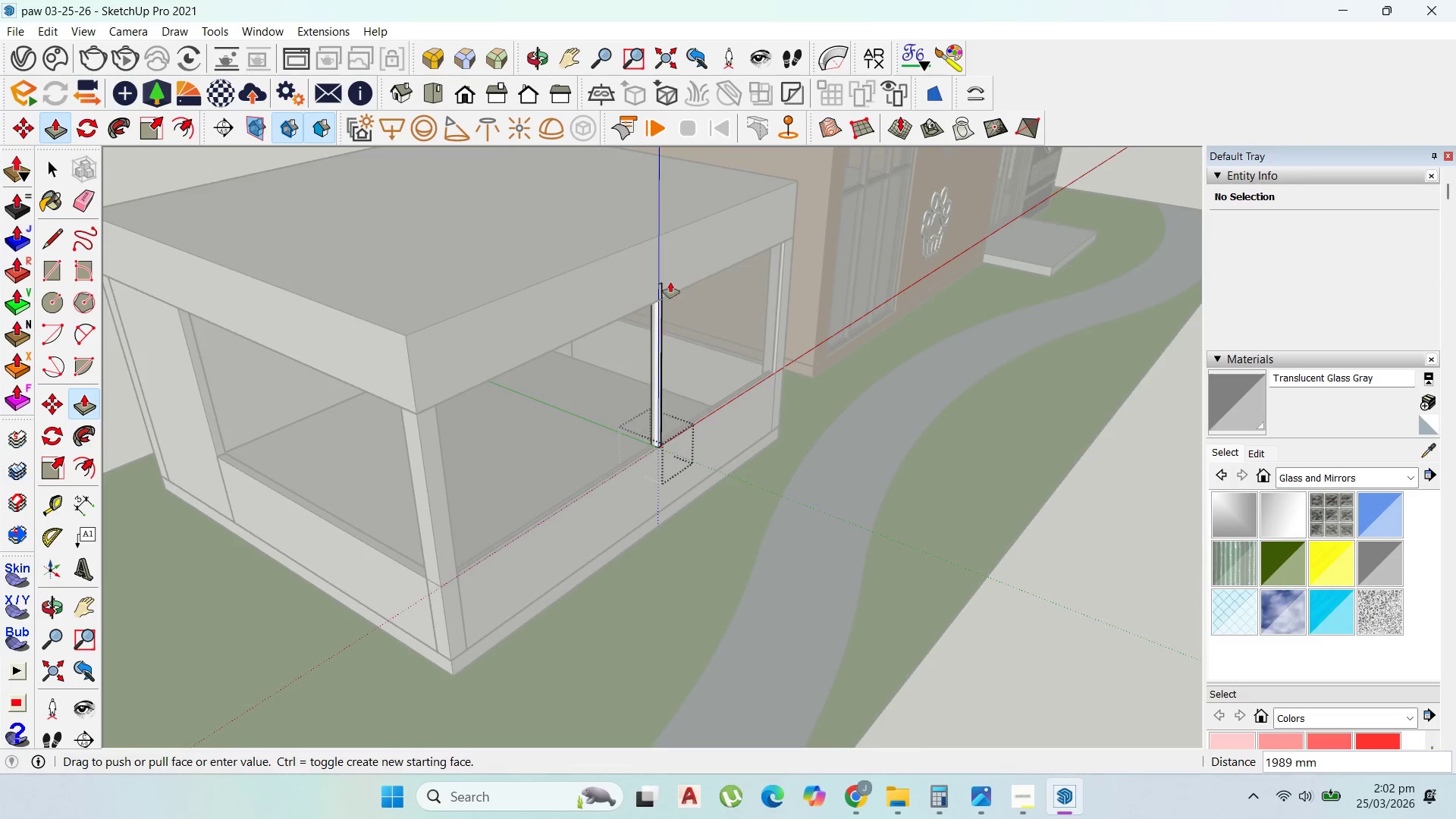 
scroll: coordinate [671, 283], scroll_direction: up, amount: 3.0
 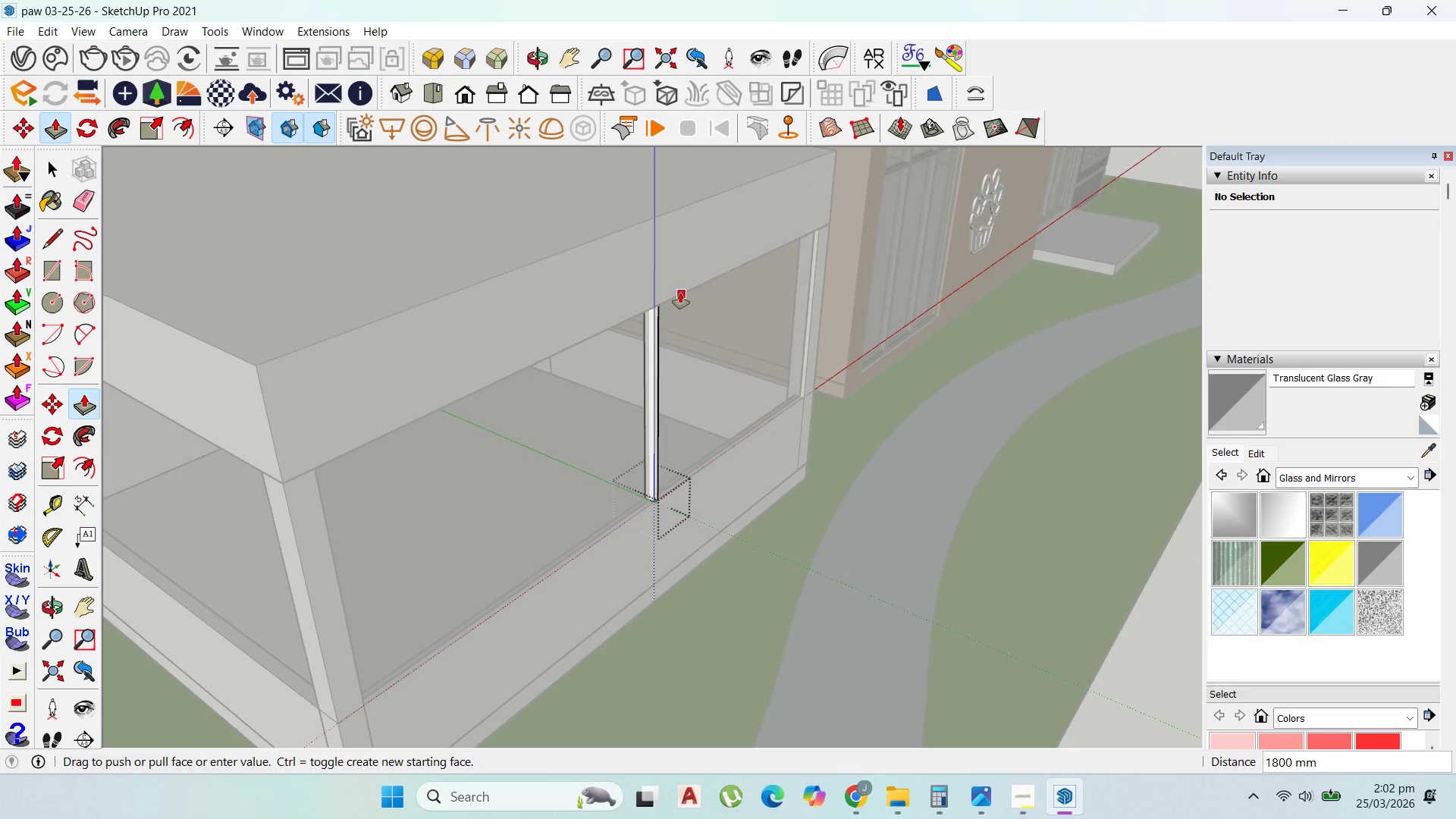 
left_click([680, 293])
 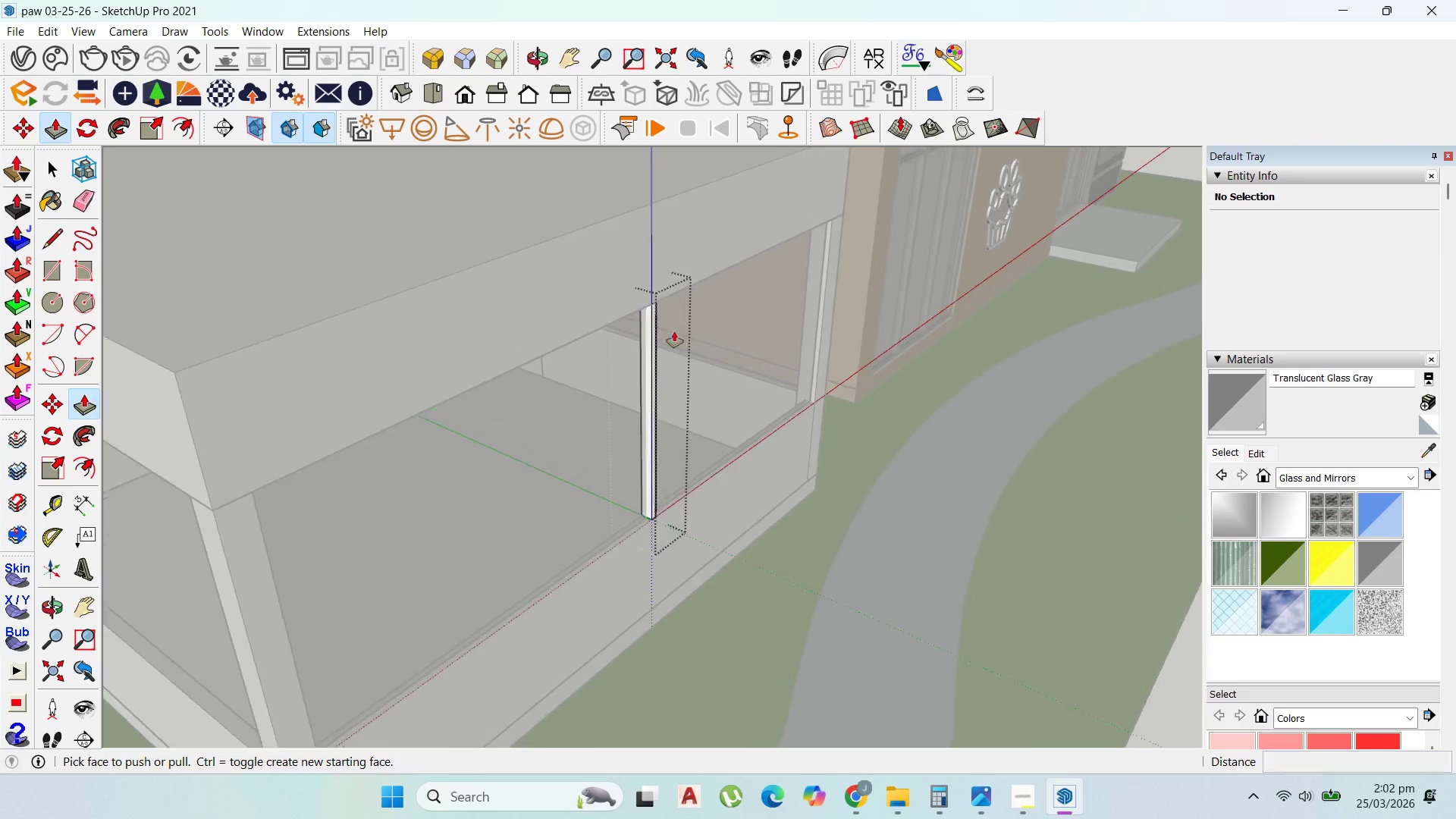 
scroll: coordinate [674, 331], scroll_direction: up, amount: 4.0
 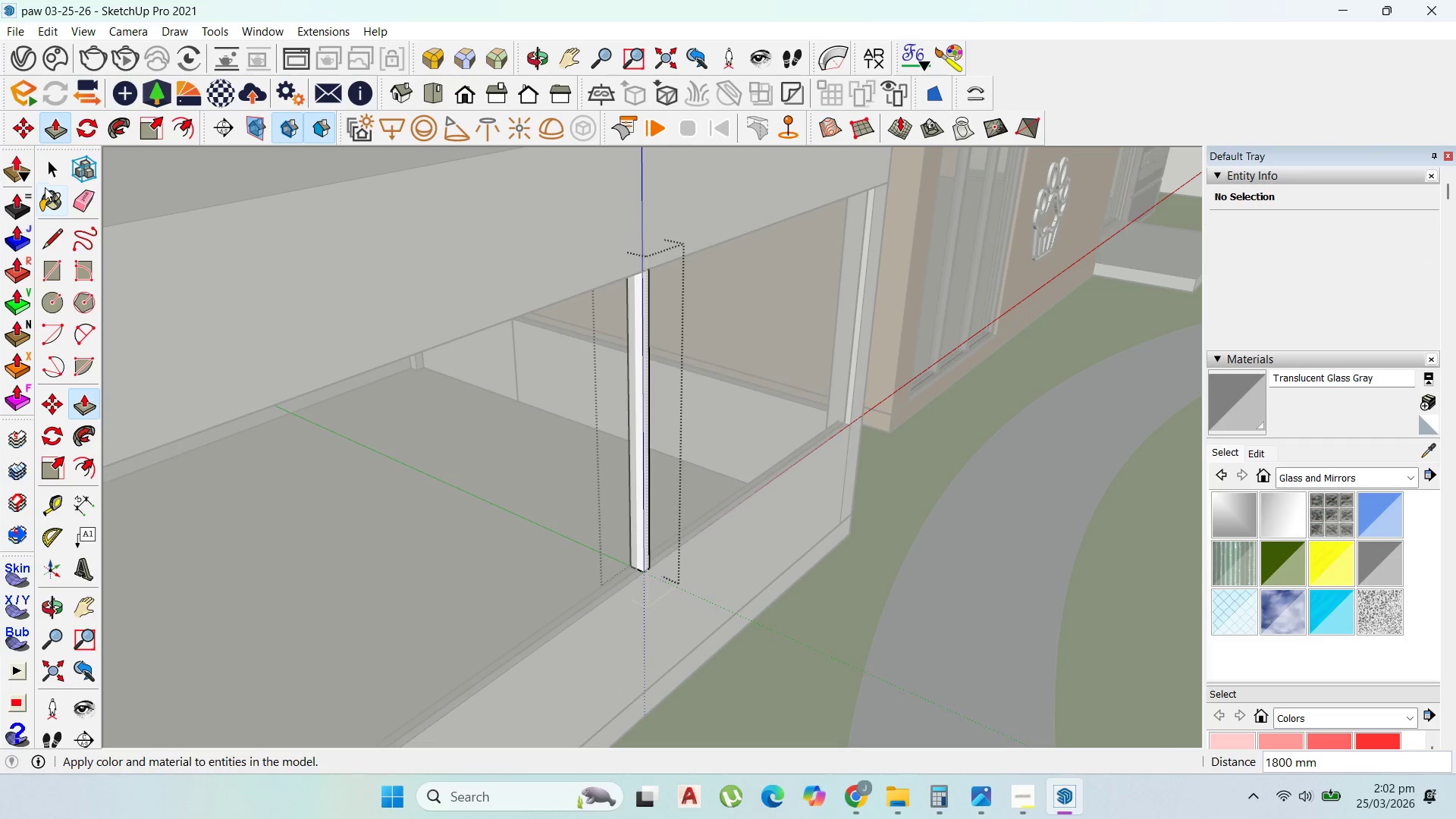 
left_click([44, 170])
 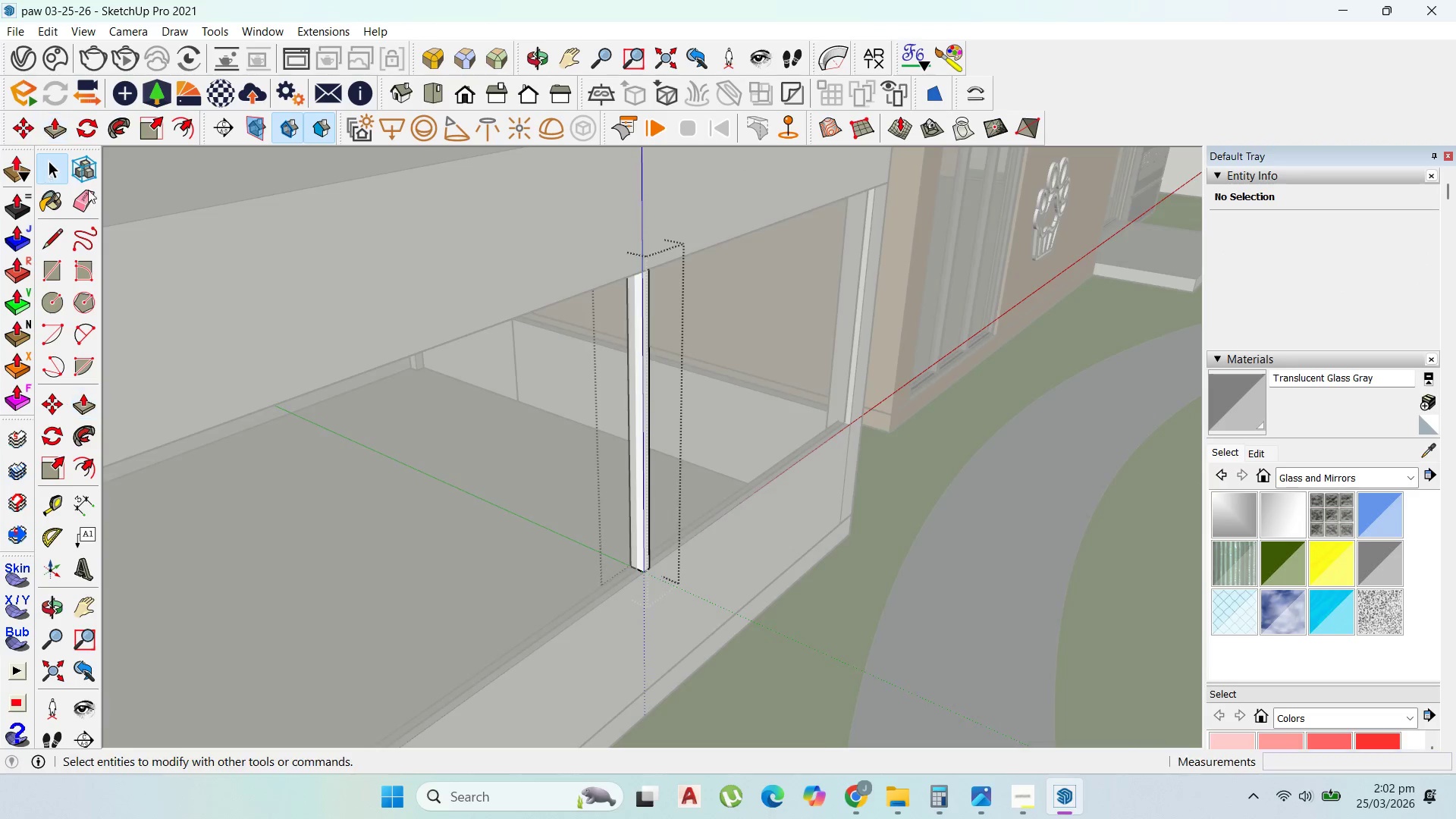 
key(Escape)
 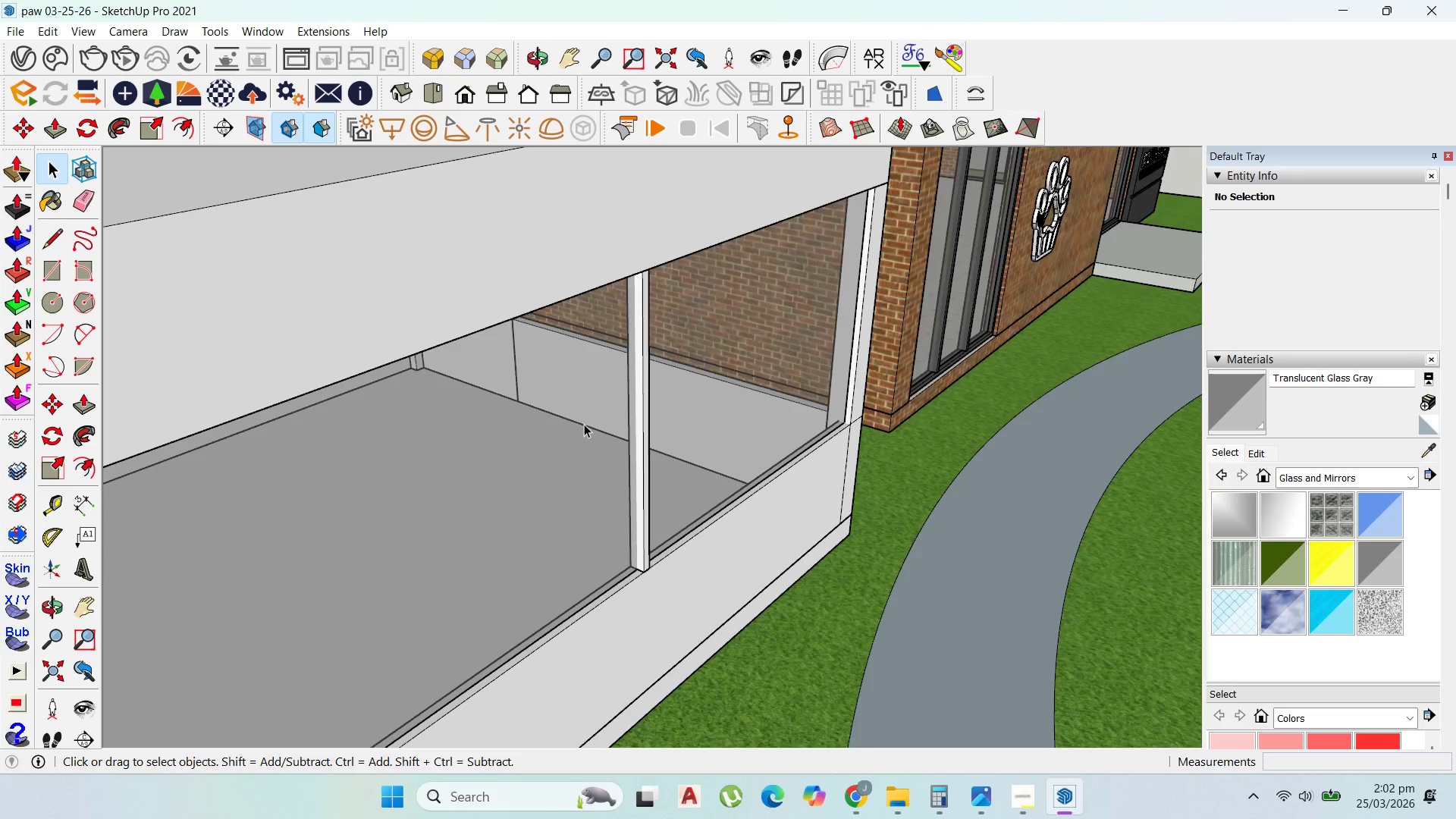 
key(Escape)